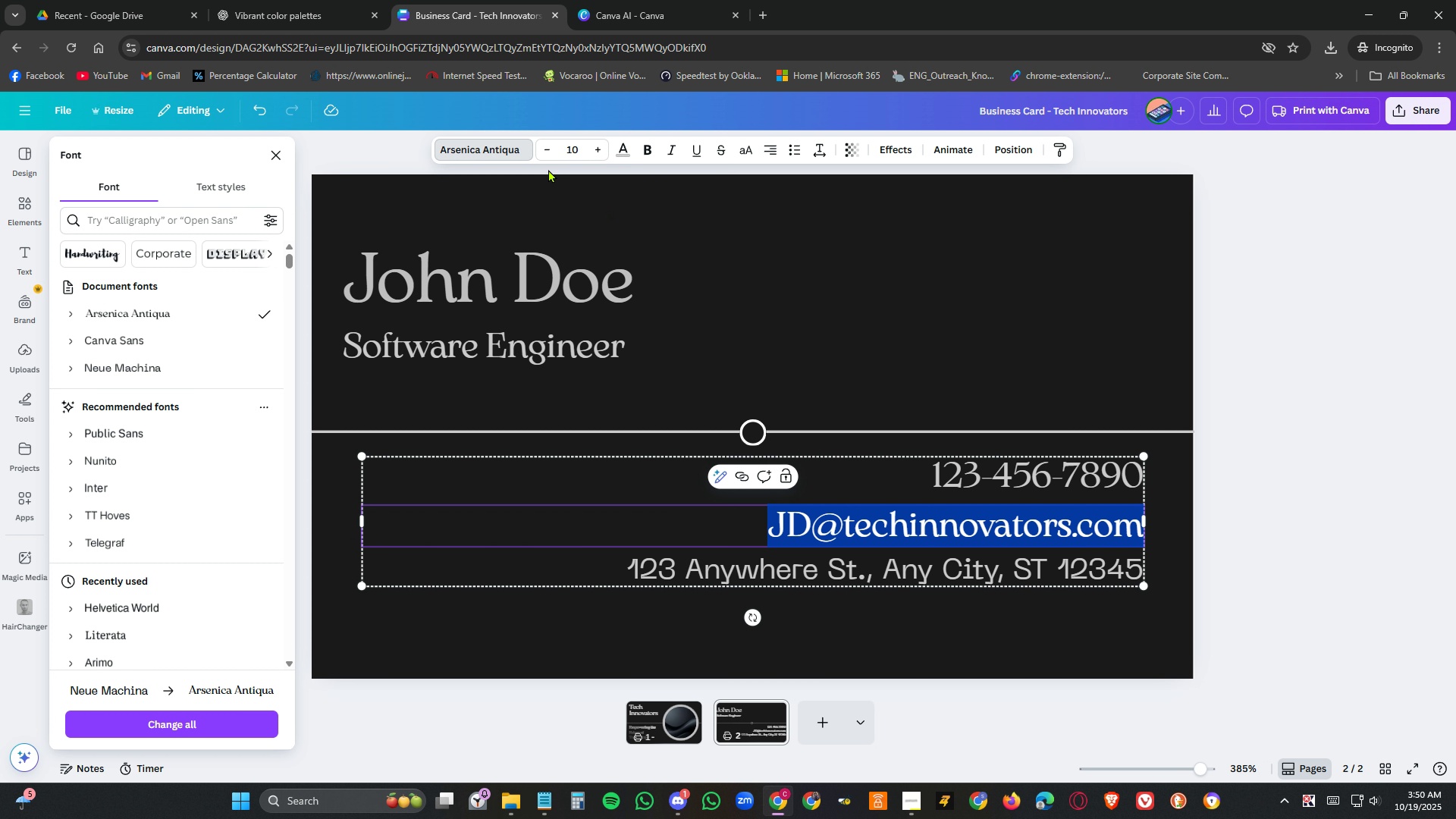 
left_click([548, 149])
 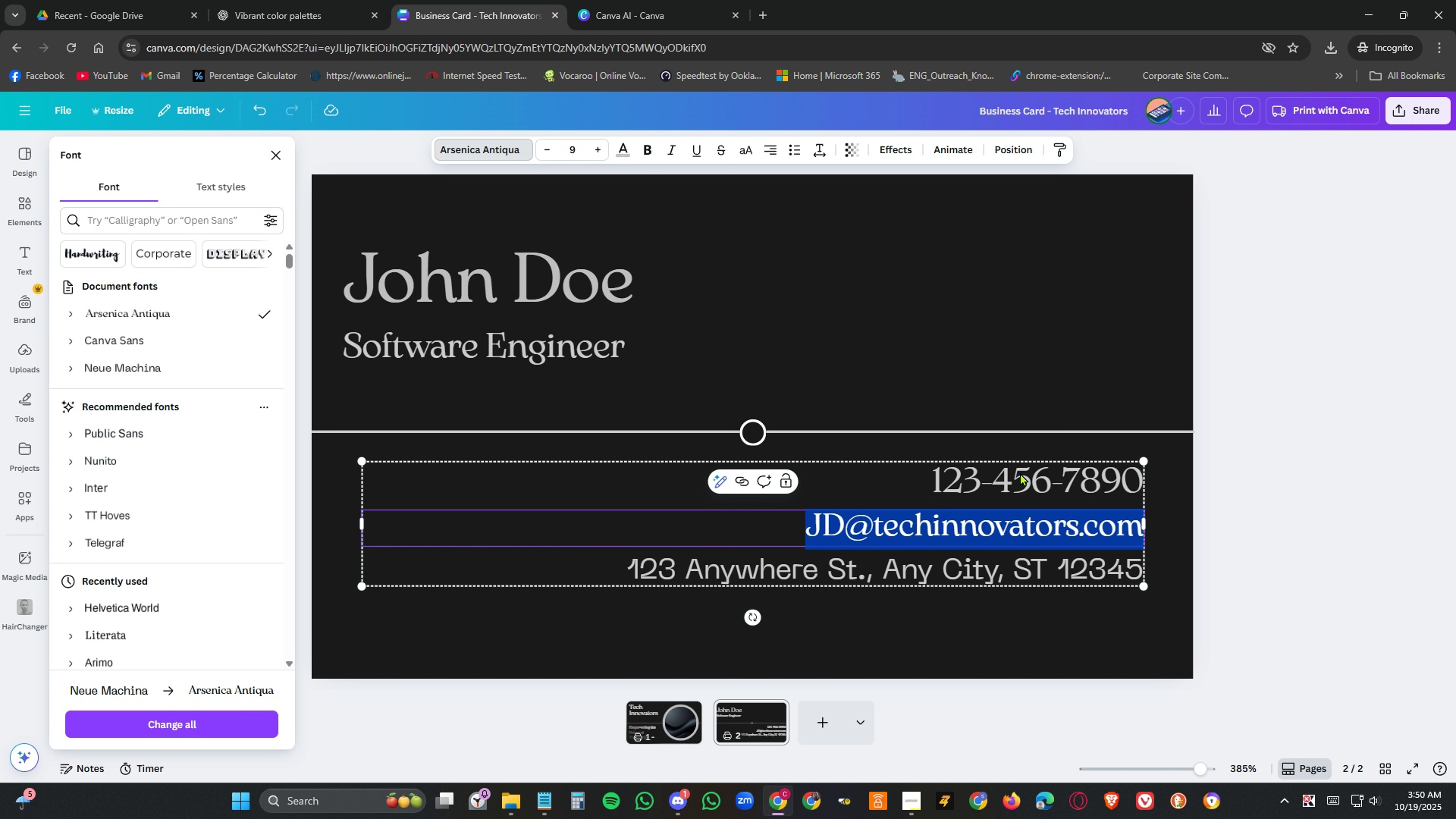 
double_click([1020, 472])
 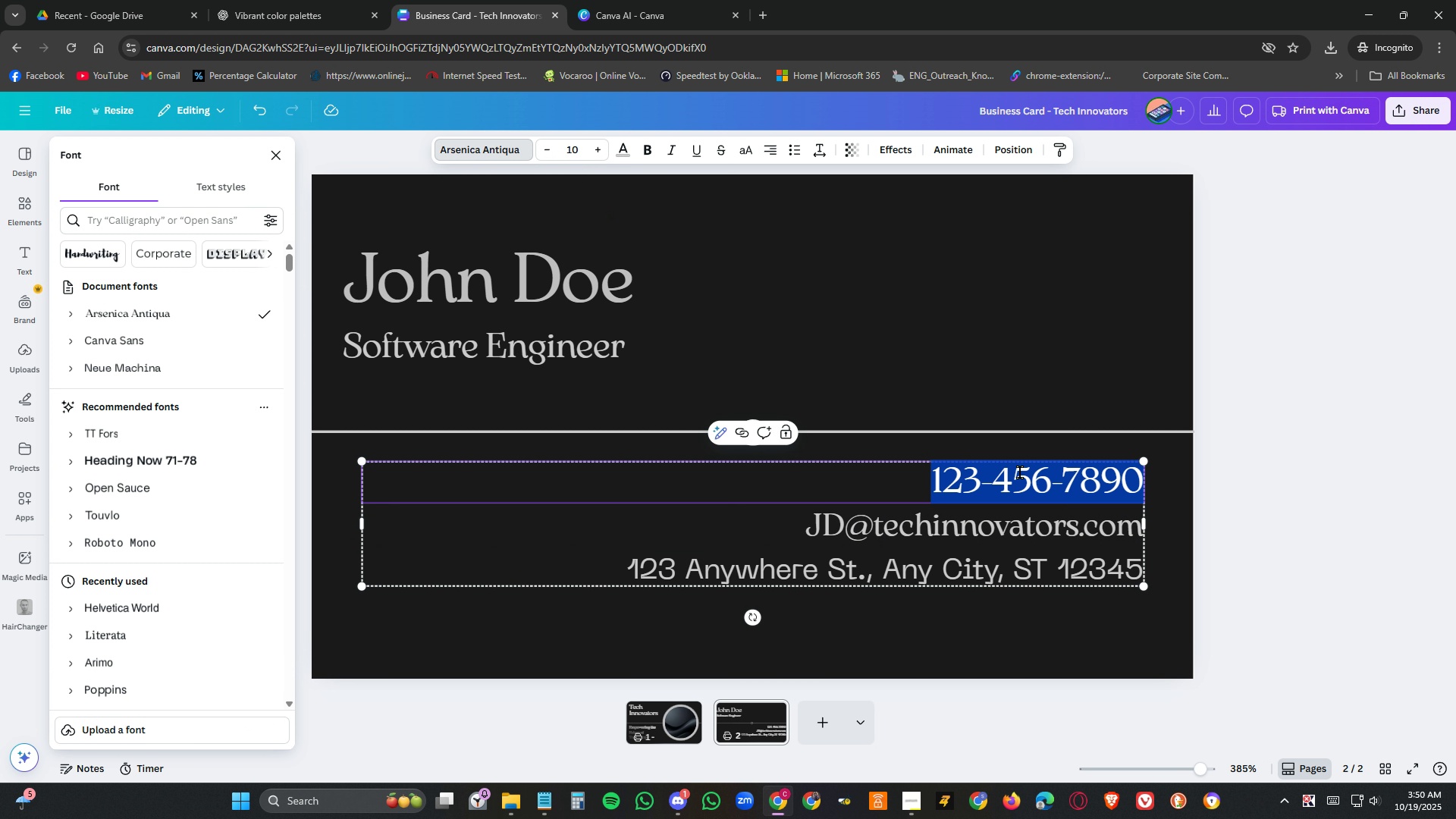 
triple_click([1020, 472])
 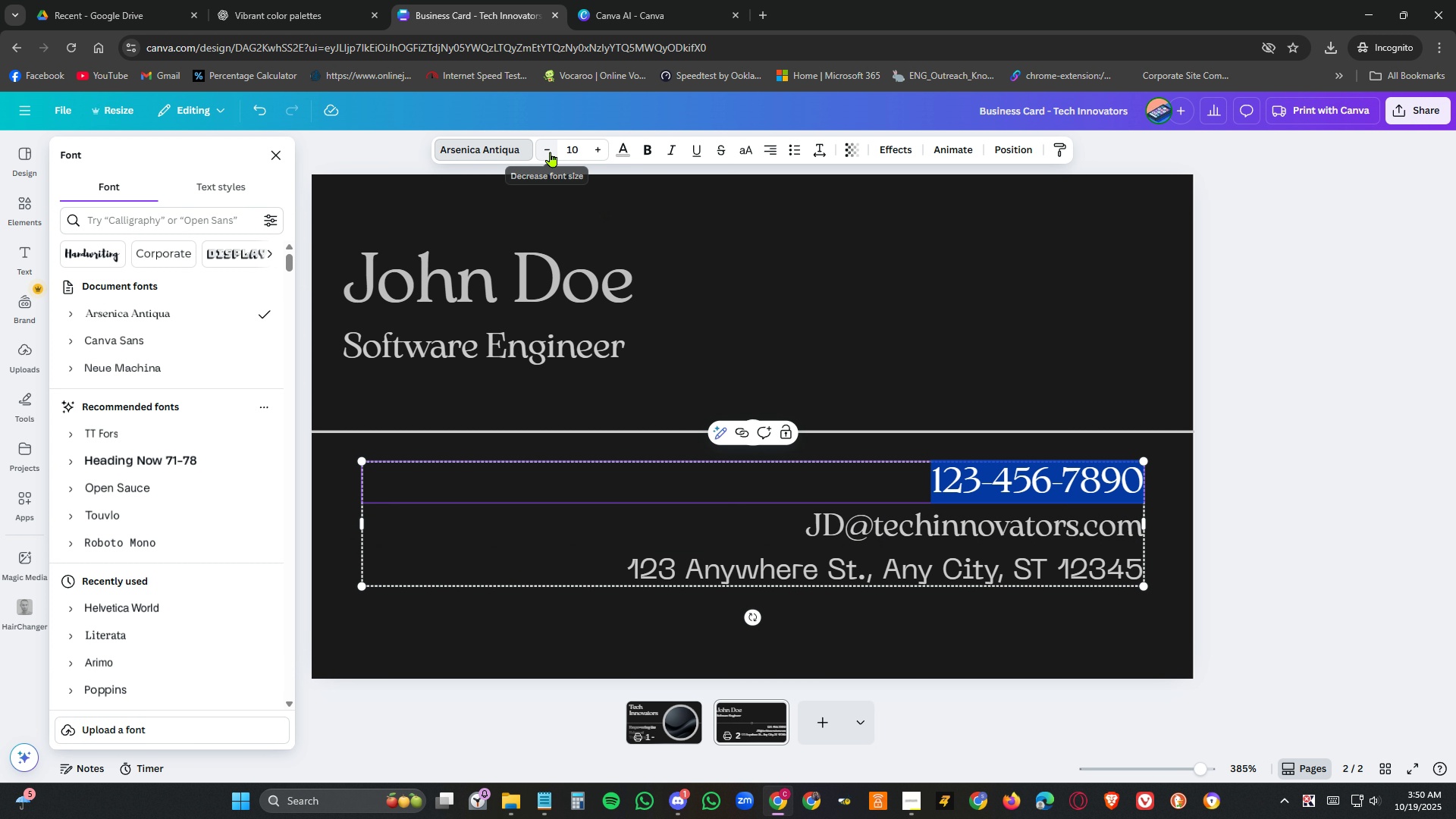 
left_click([551, 152])
 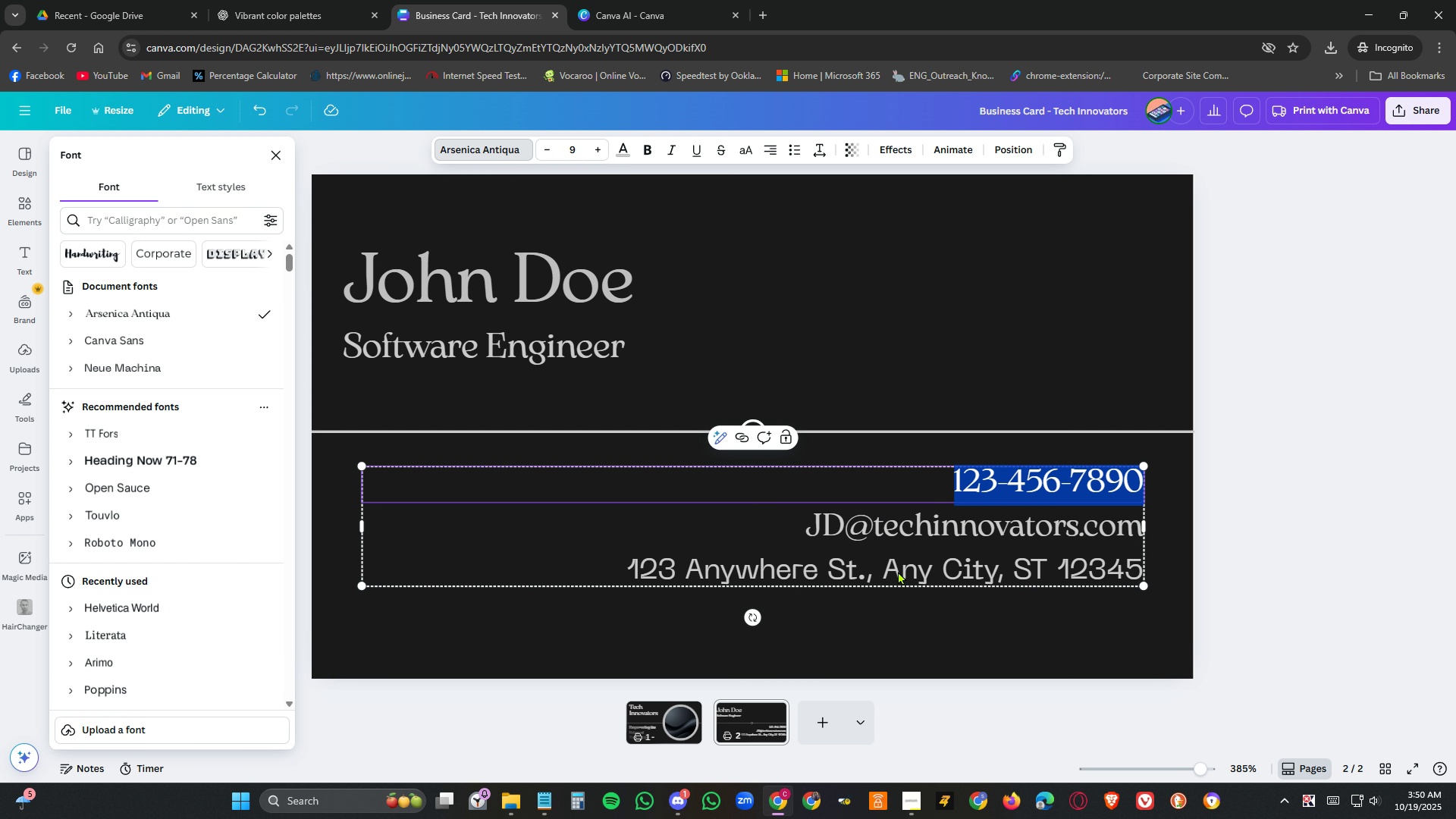 
double_click([898, 571])
 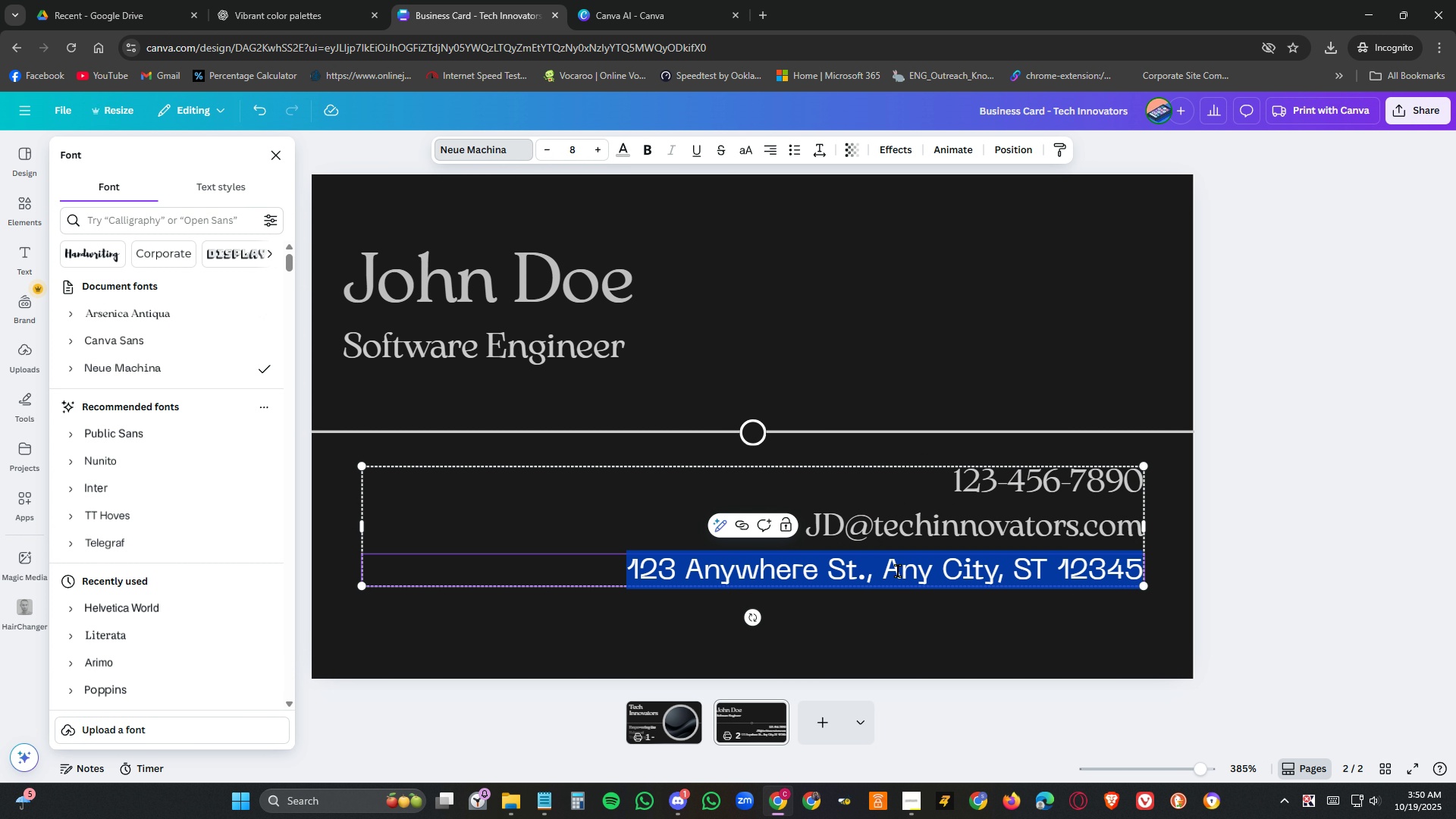 
triple_click([898, 571])
 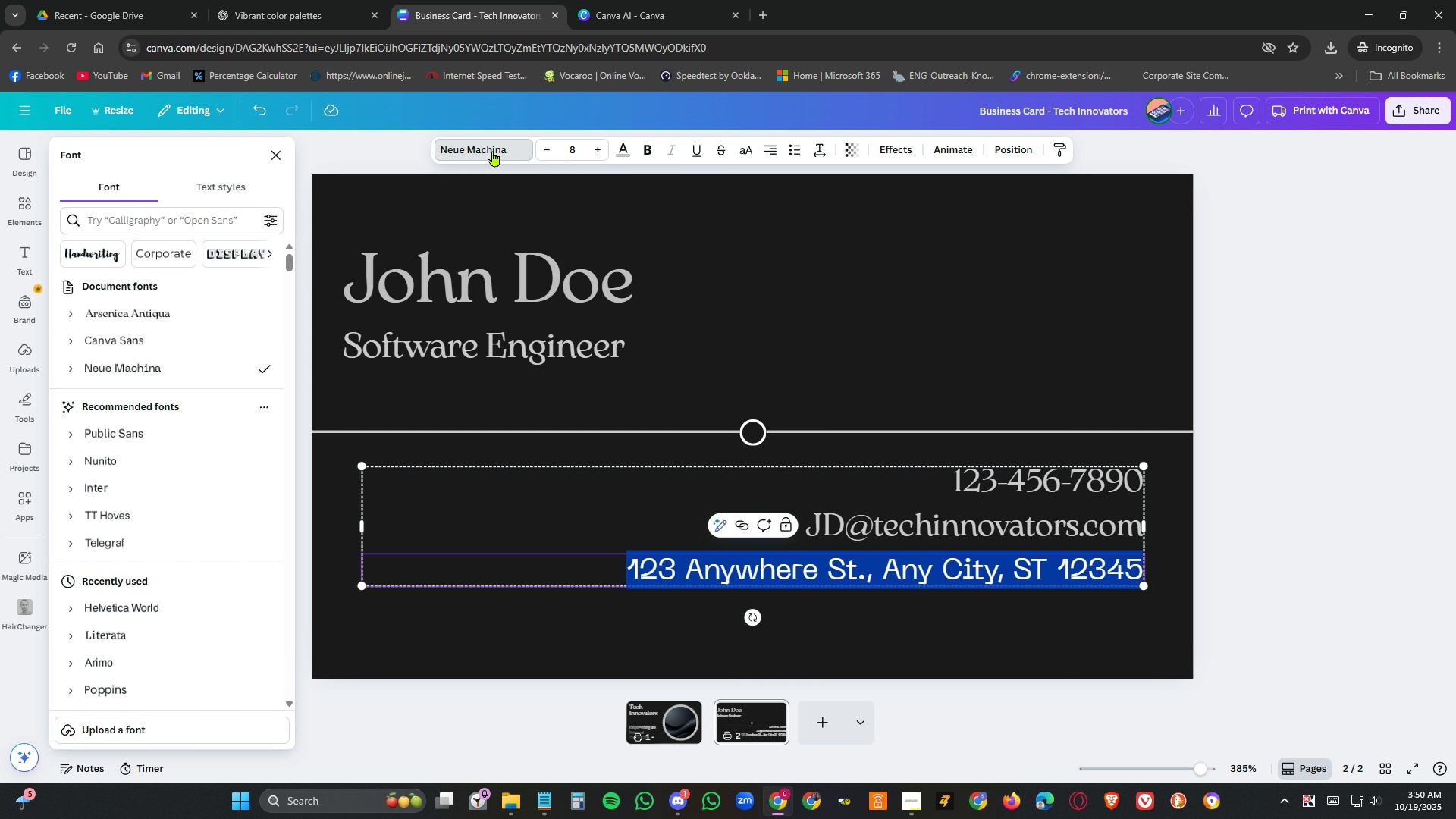 
left_click([493, 150])
 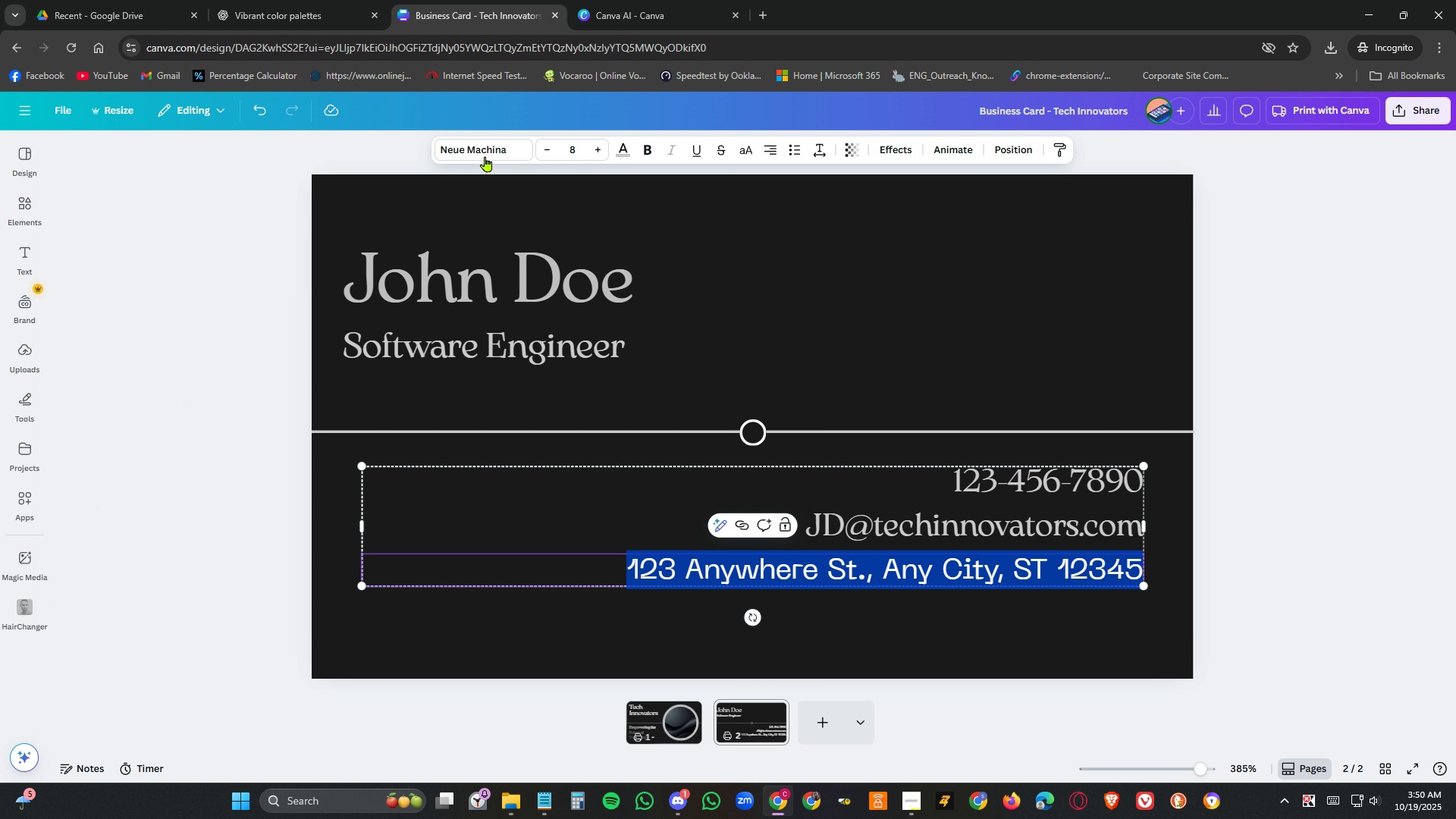 
left_click([488, 147])
 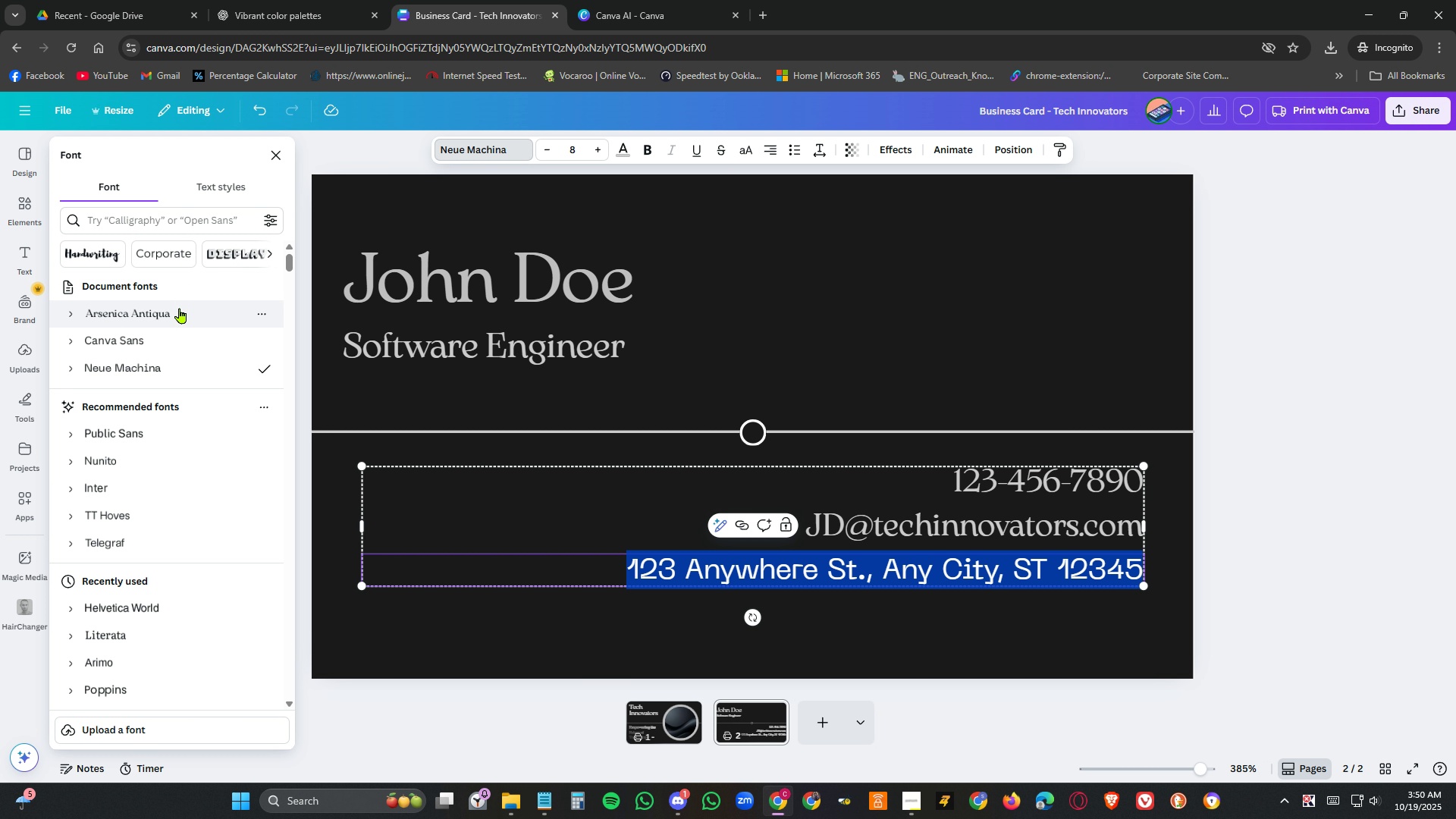 
left_click([180, 308])
 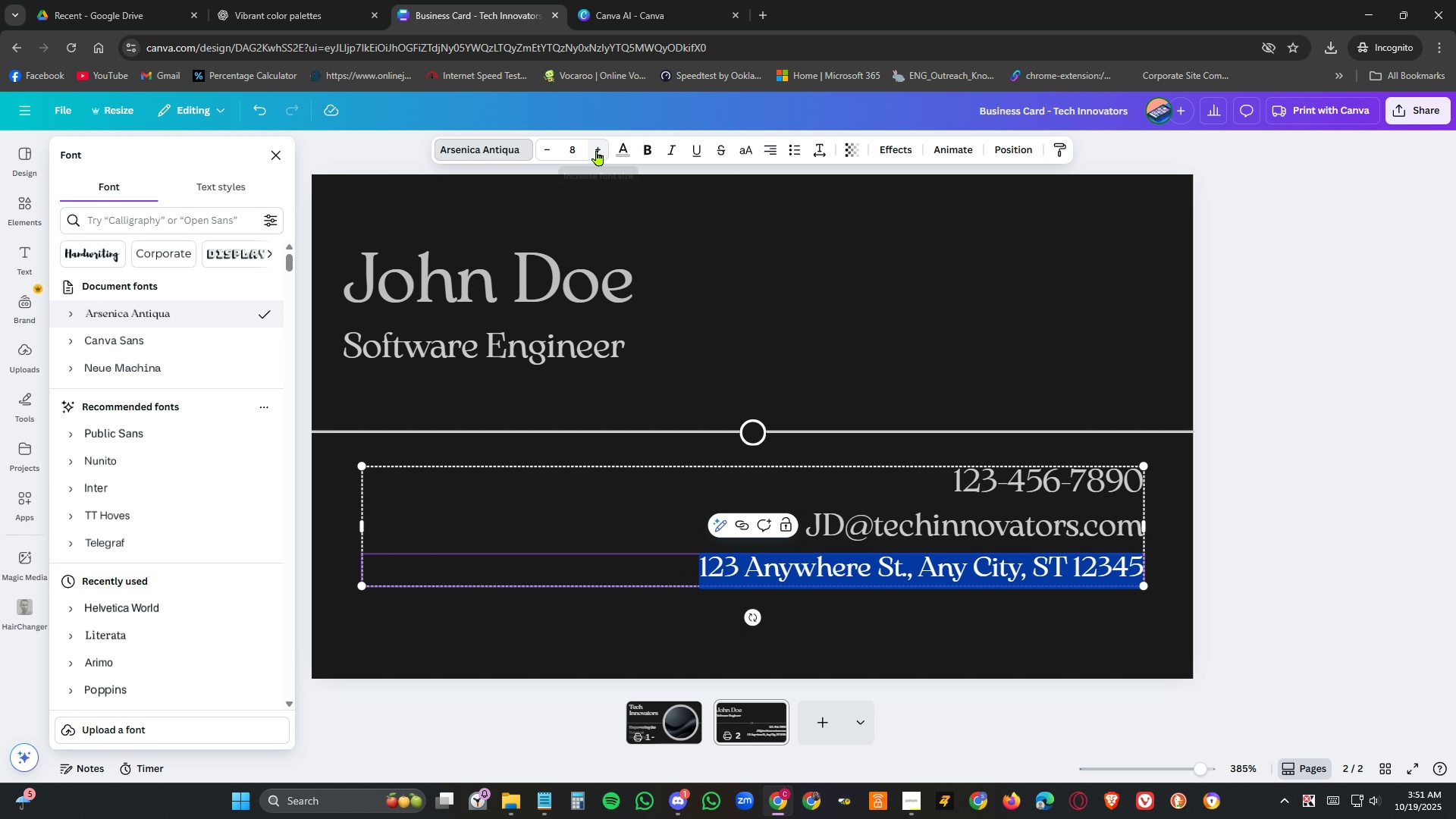 
left_click([597, 150])
 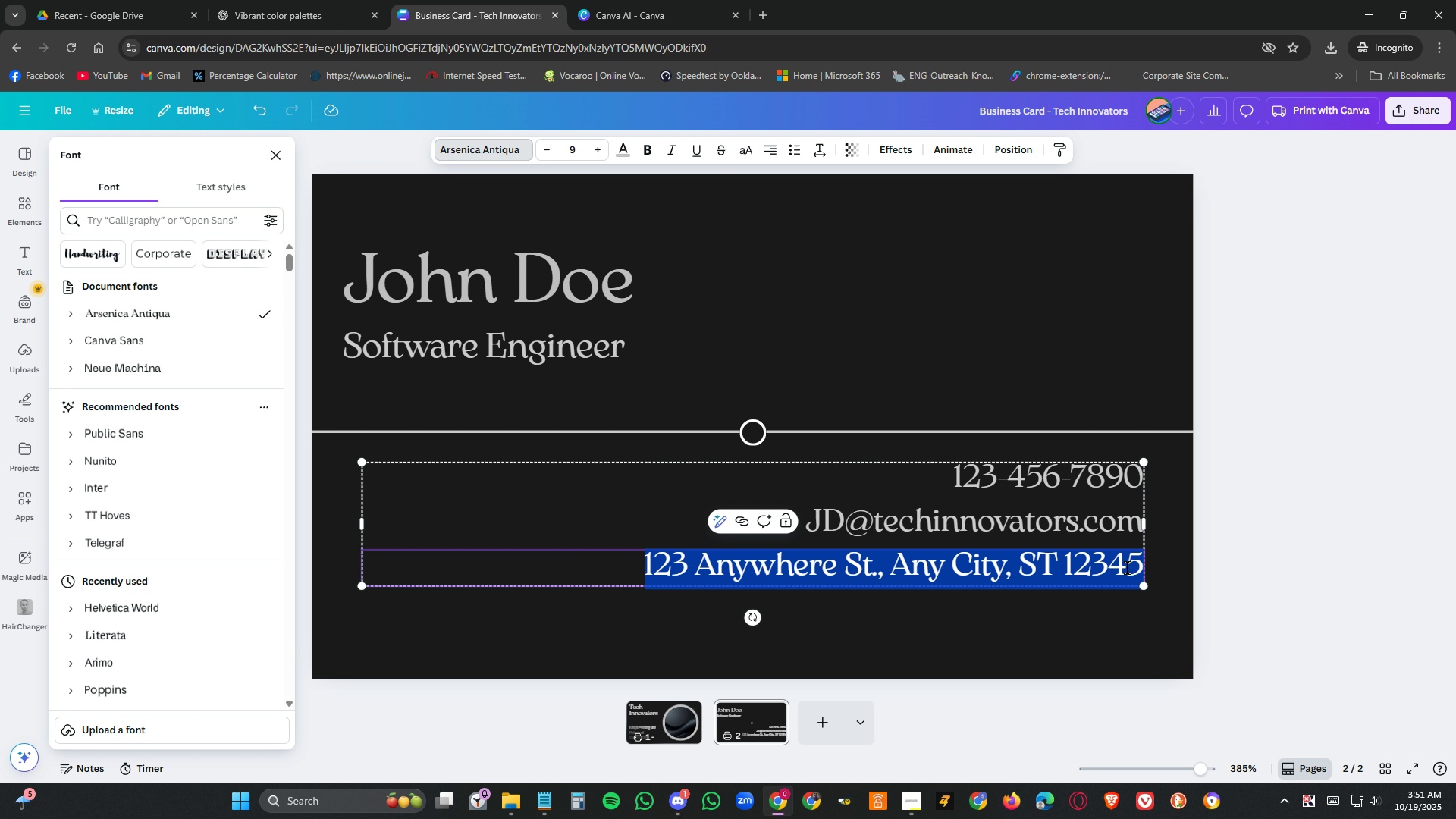 
left_click([1128, 568])
 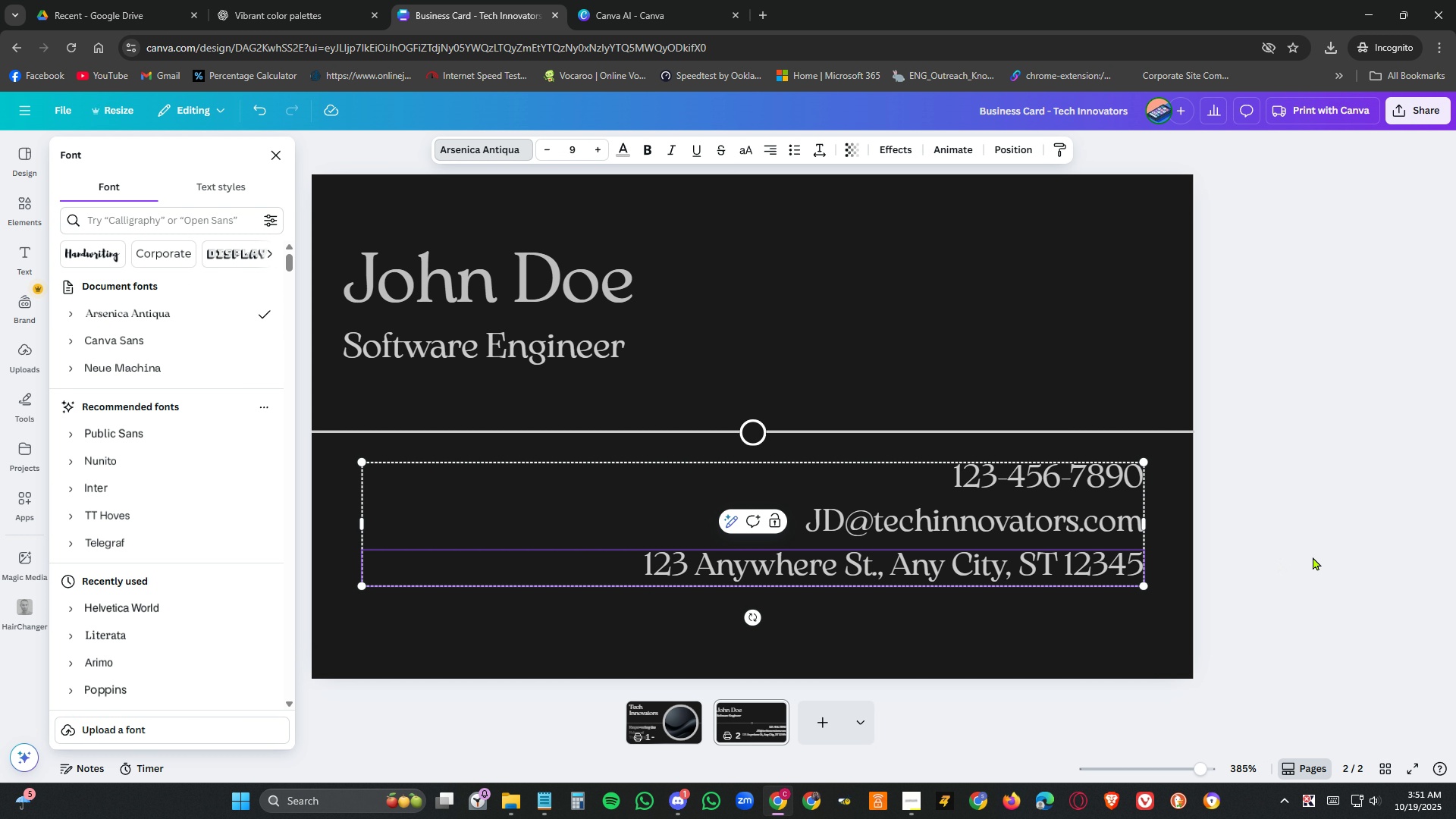 
key(ArrowRight)
 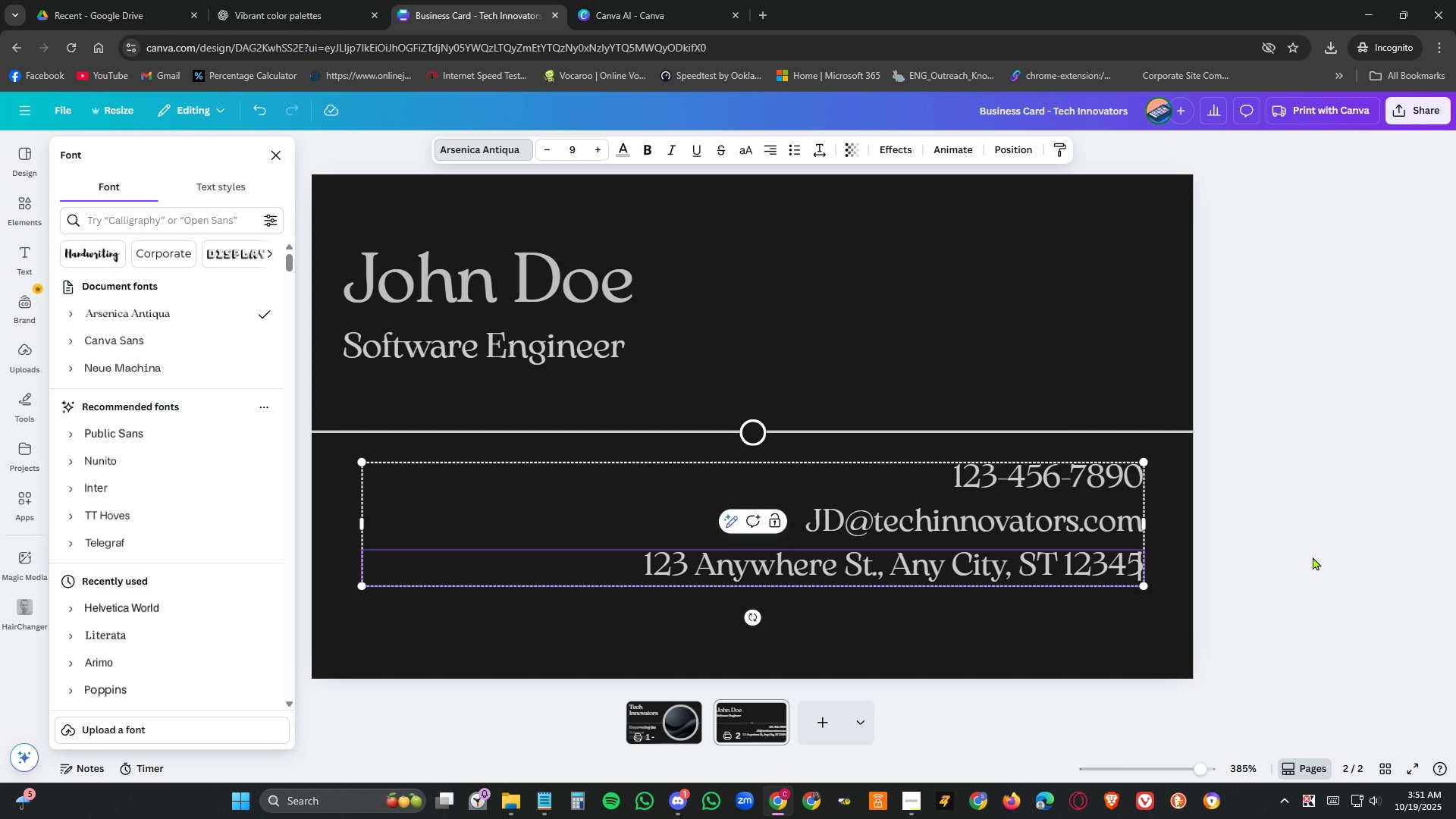 
key(NumpadEnter)
 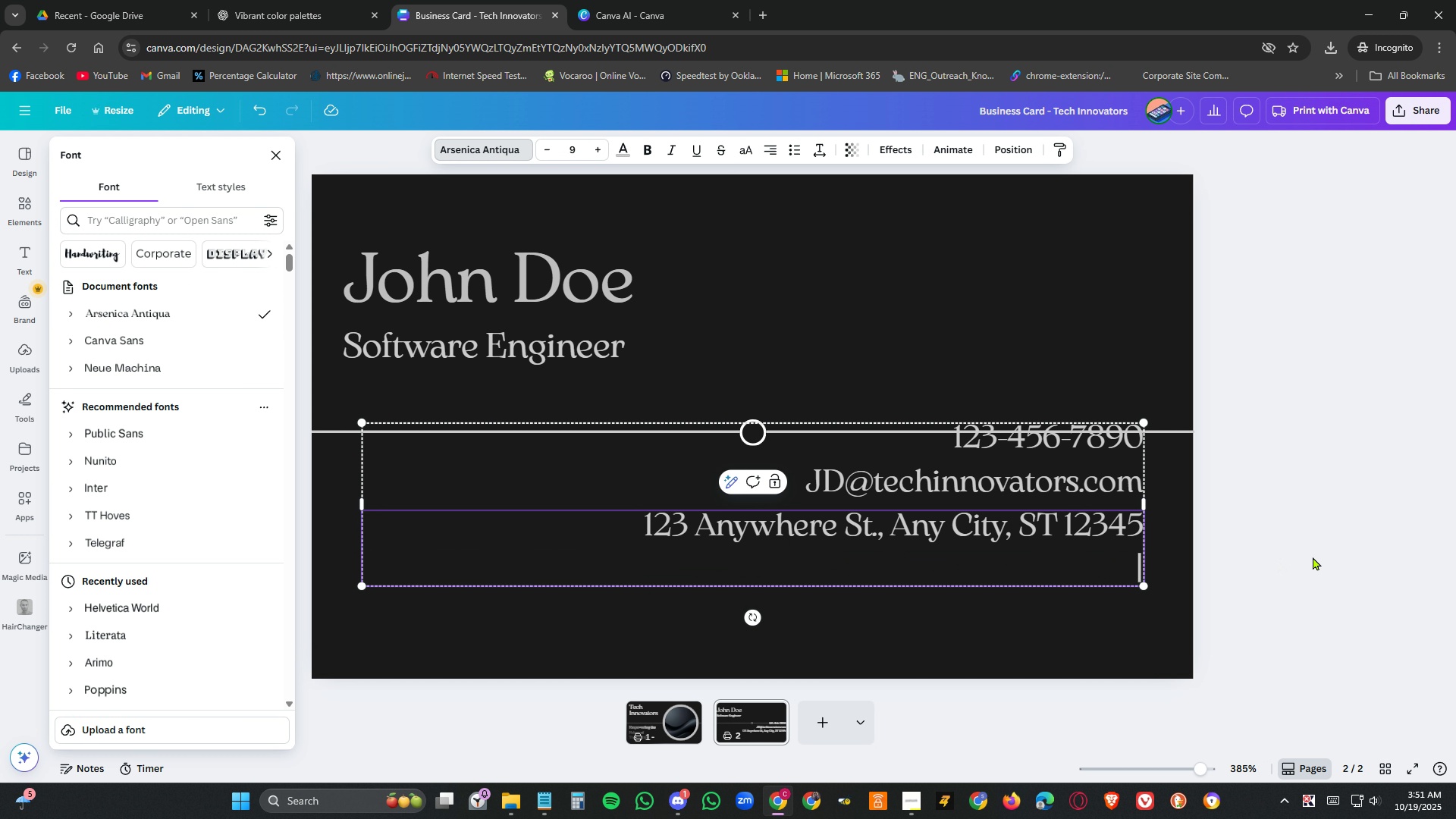 
key(Control+V)
 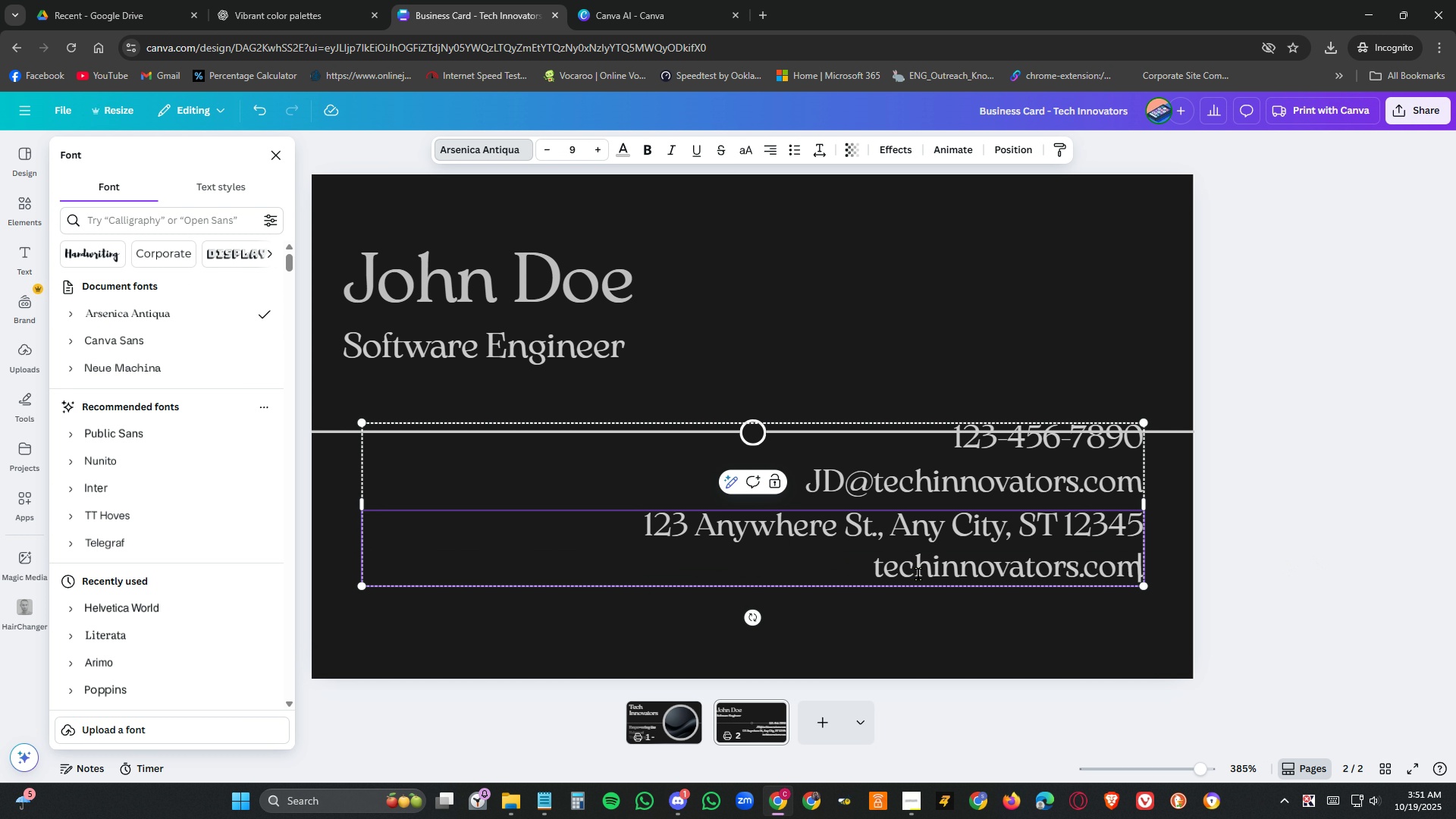 
double_click([918, 574])
 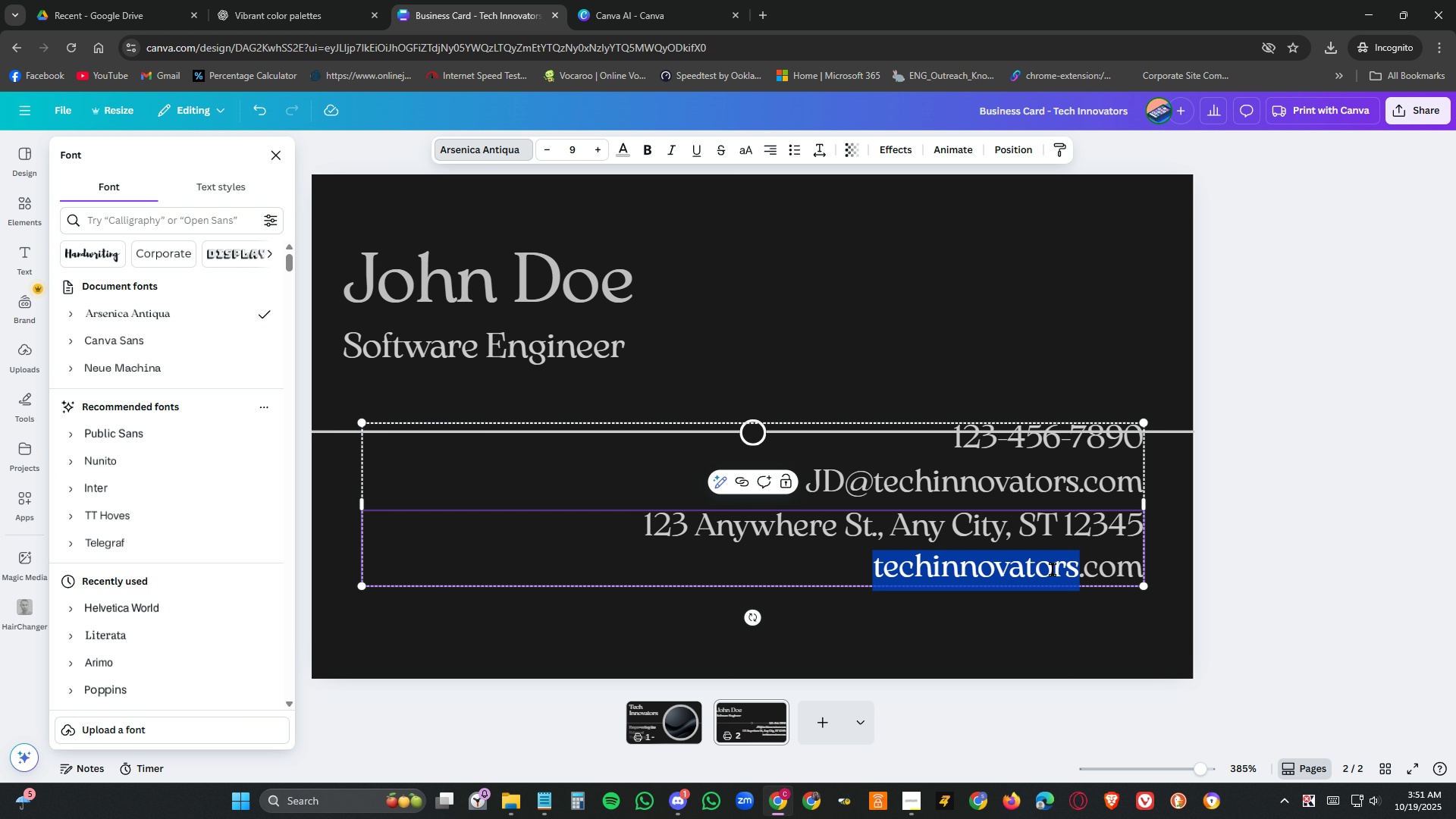 
double_click([1053, 570])
 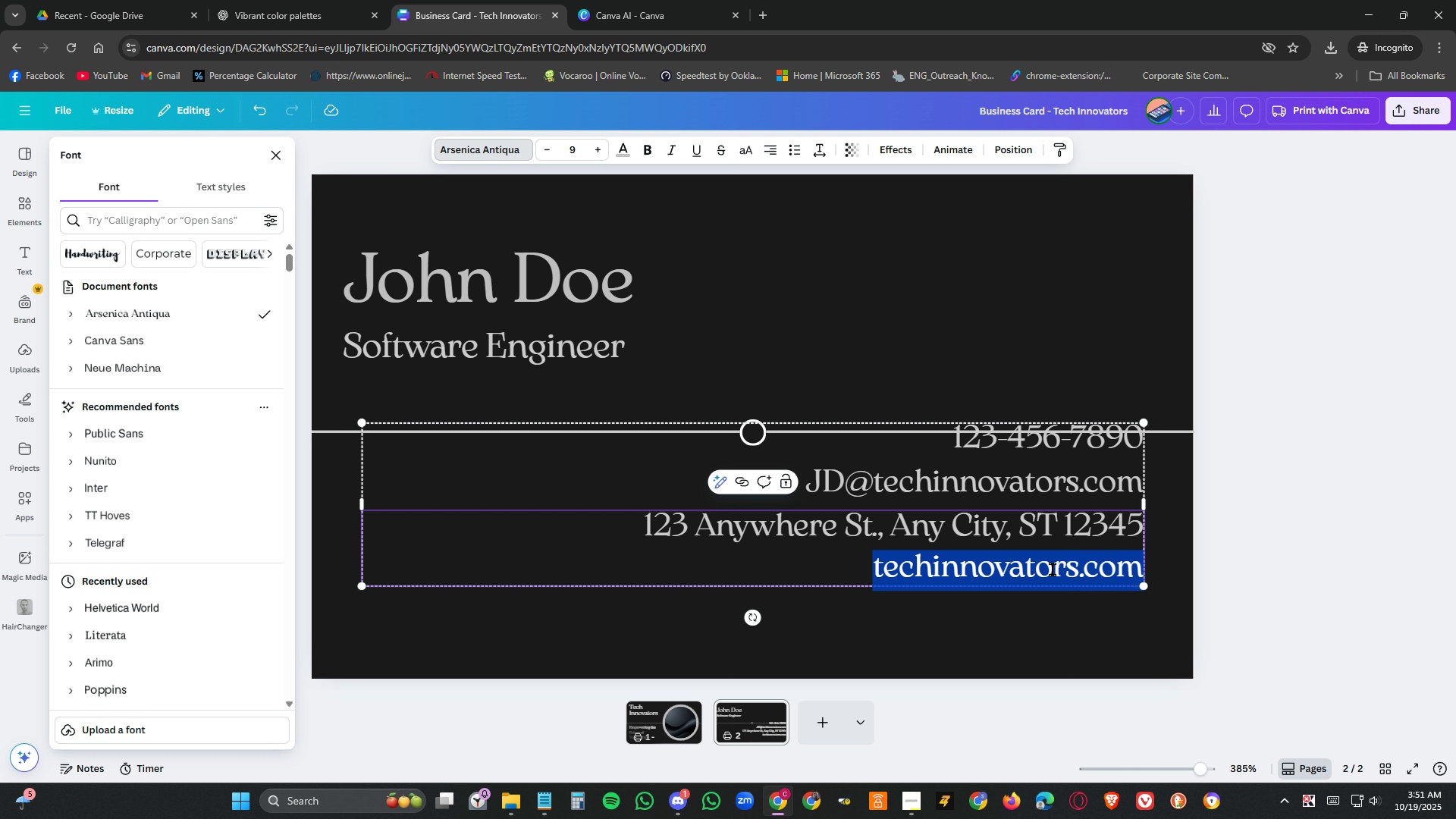 
triple_click([1053, 570])
 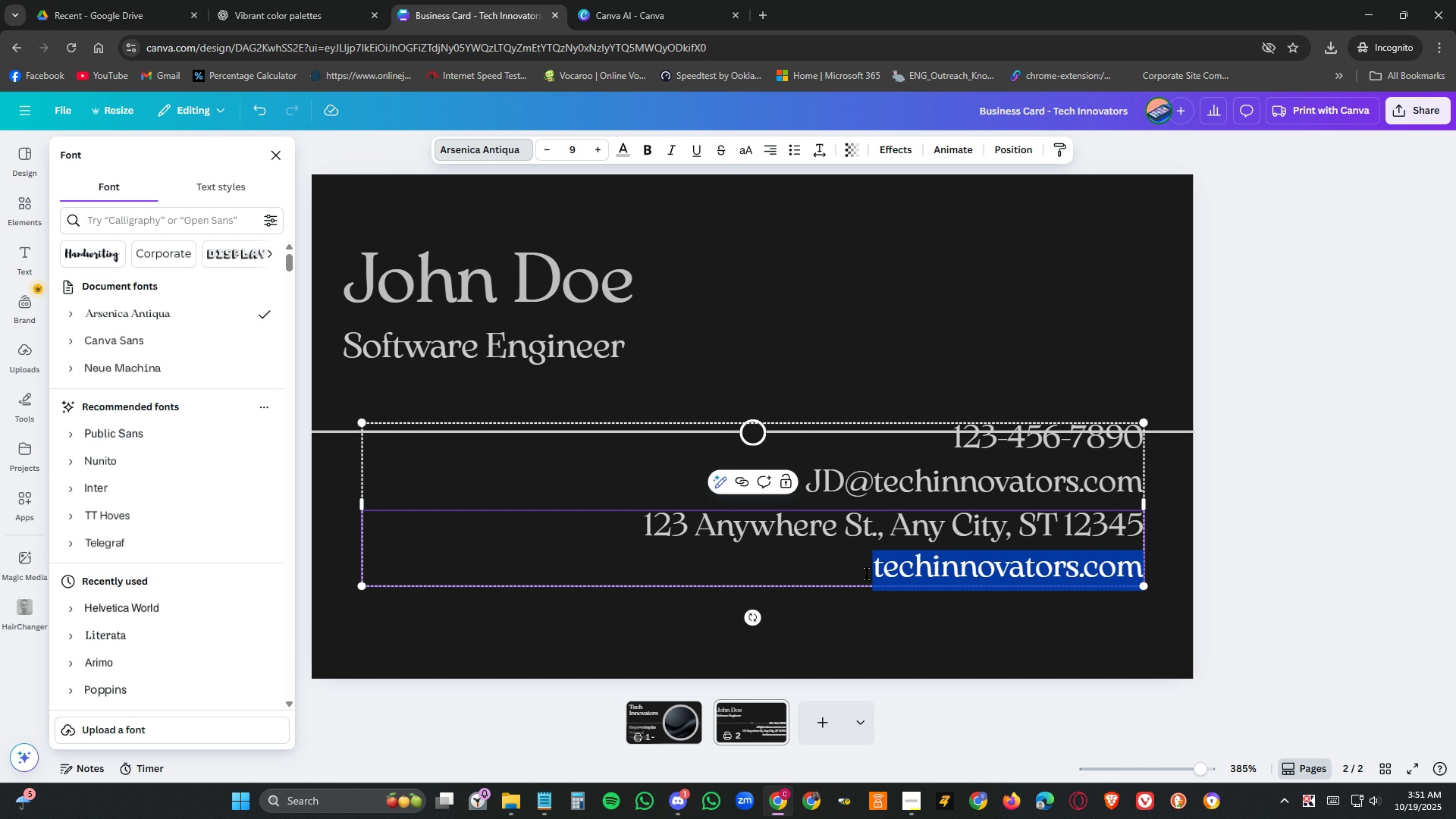 
left_click([871, 569])
 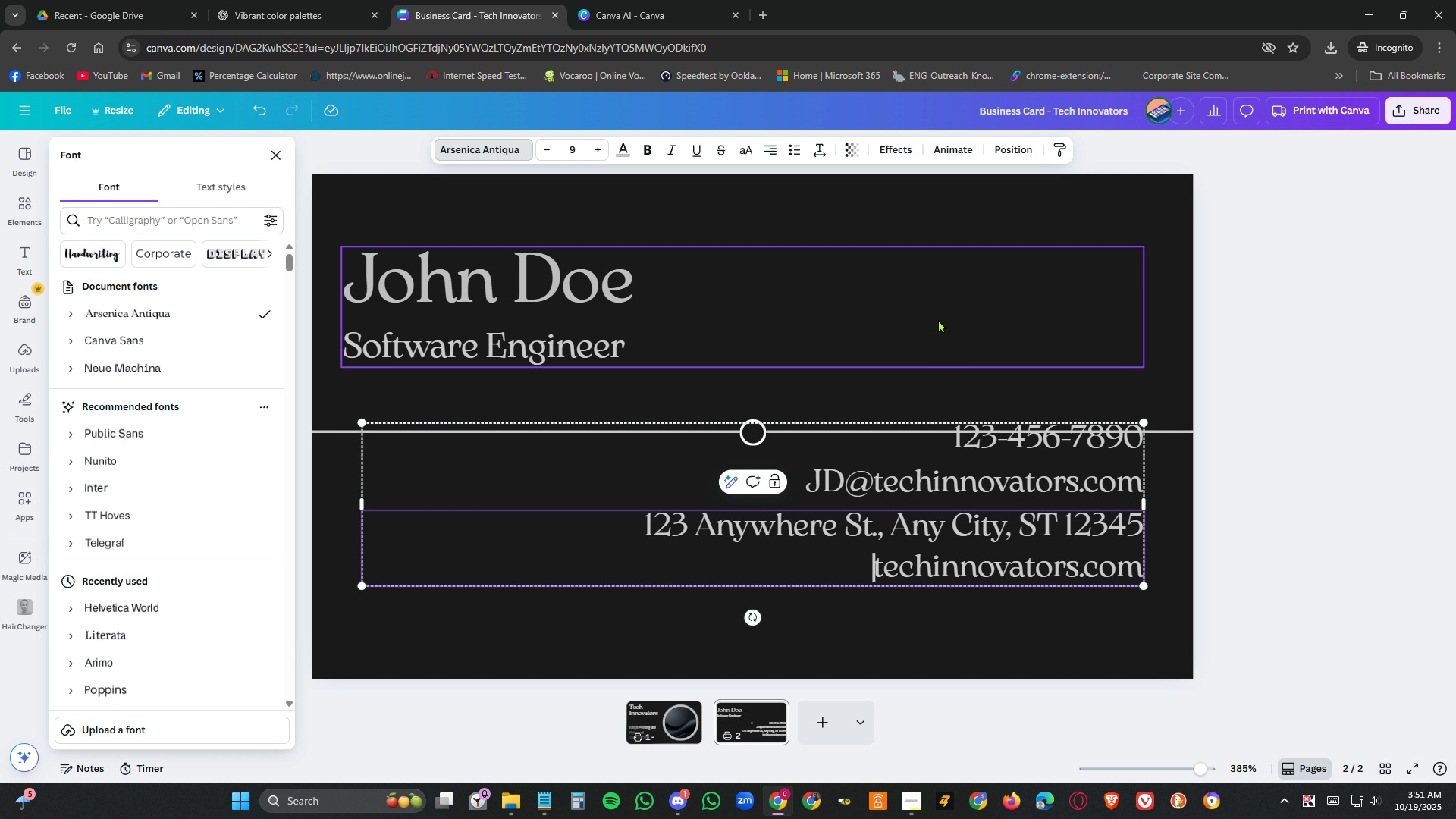 
type(www.)
 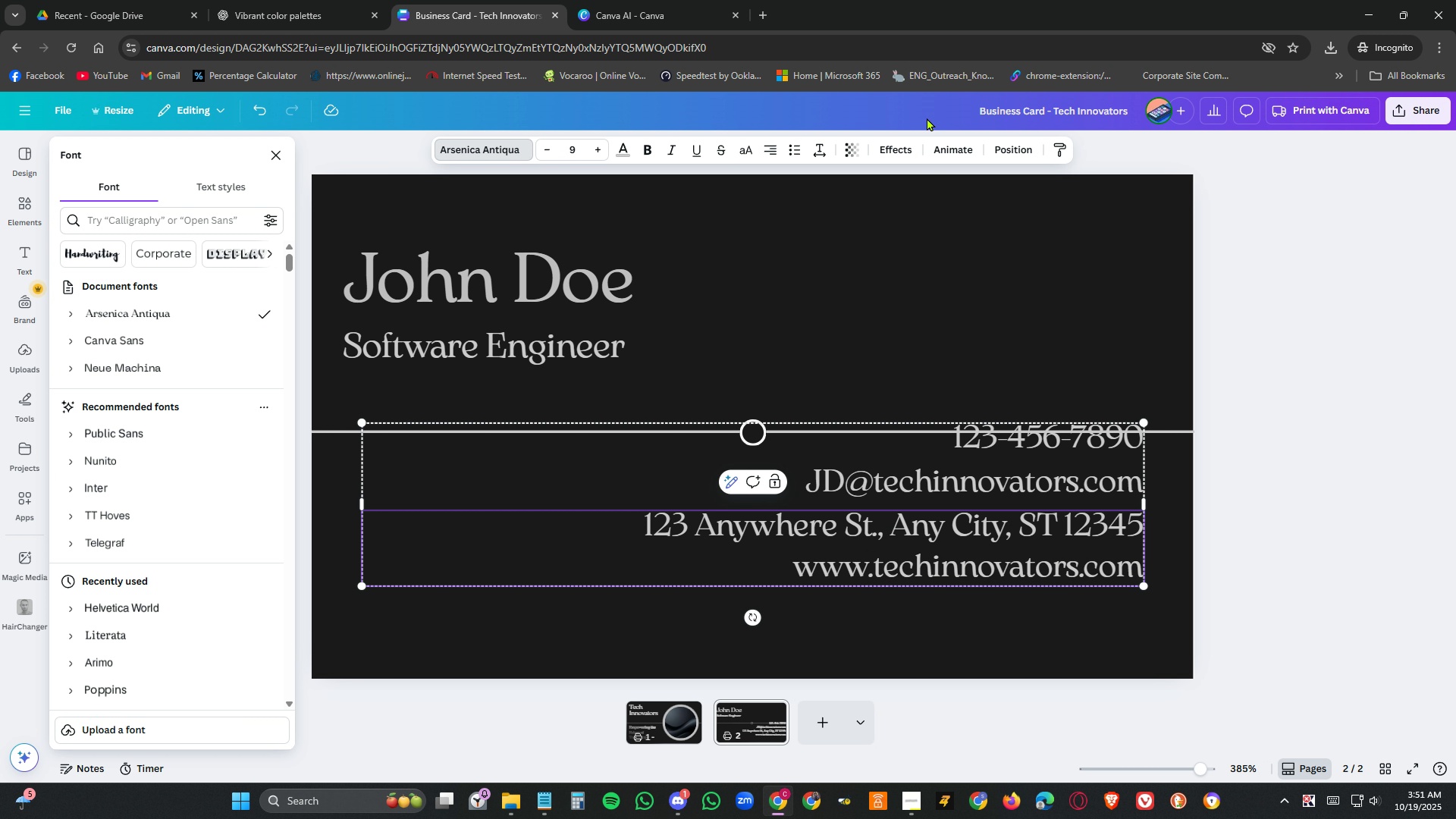 
wait(9.13)
 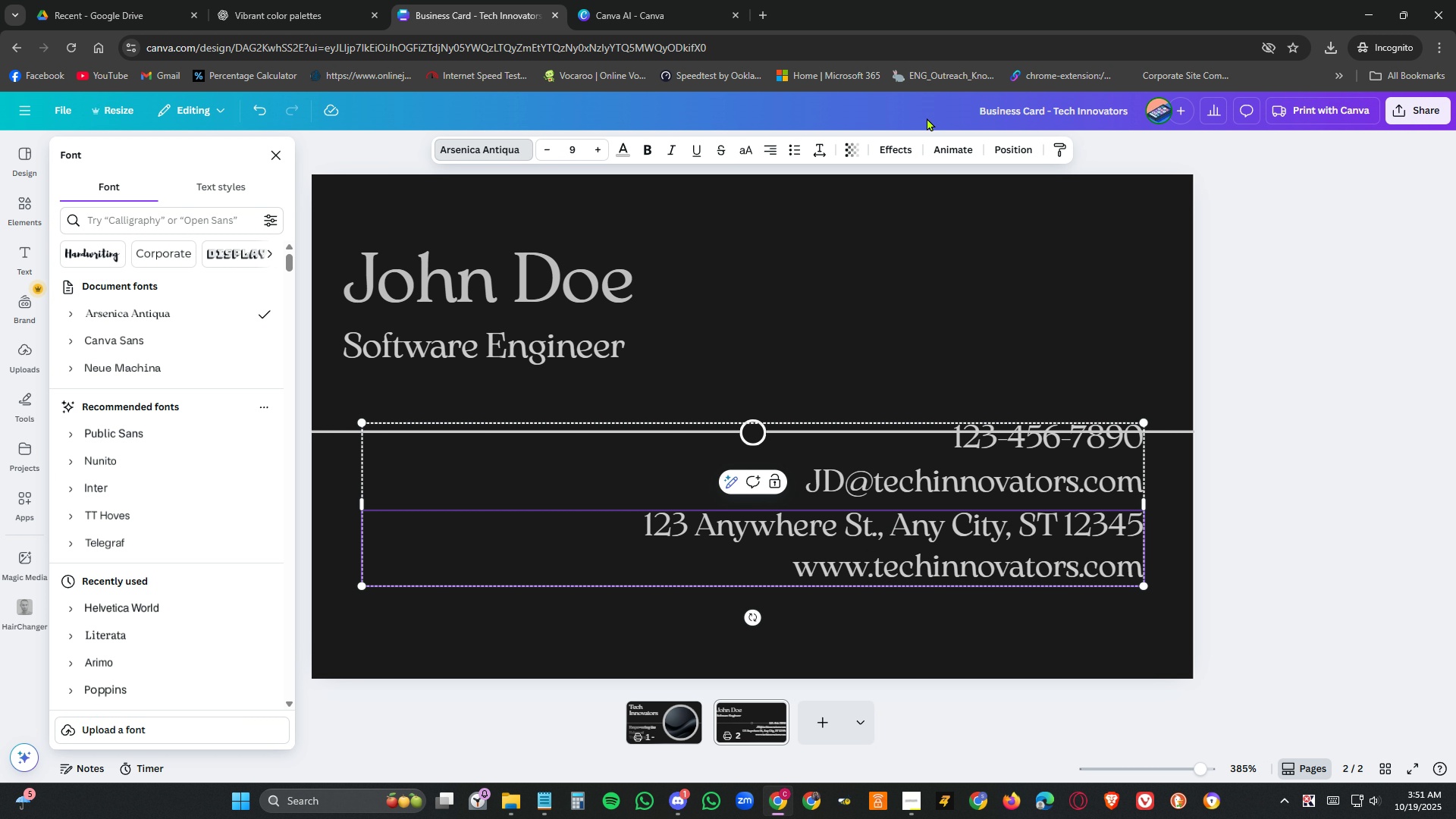 
left_click([496, 639])
 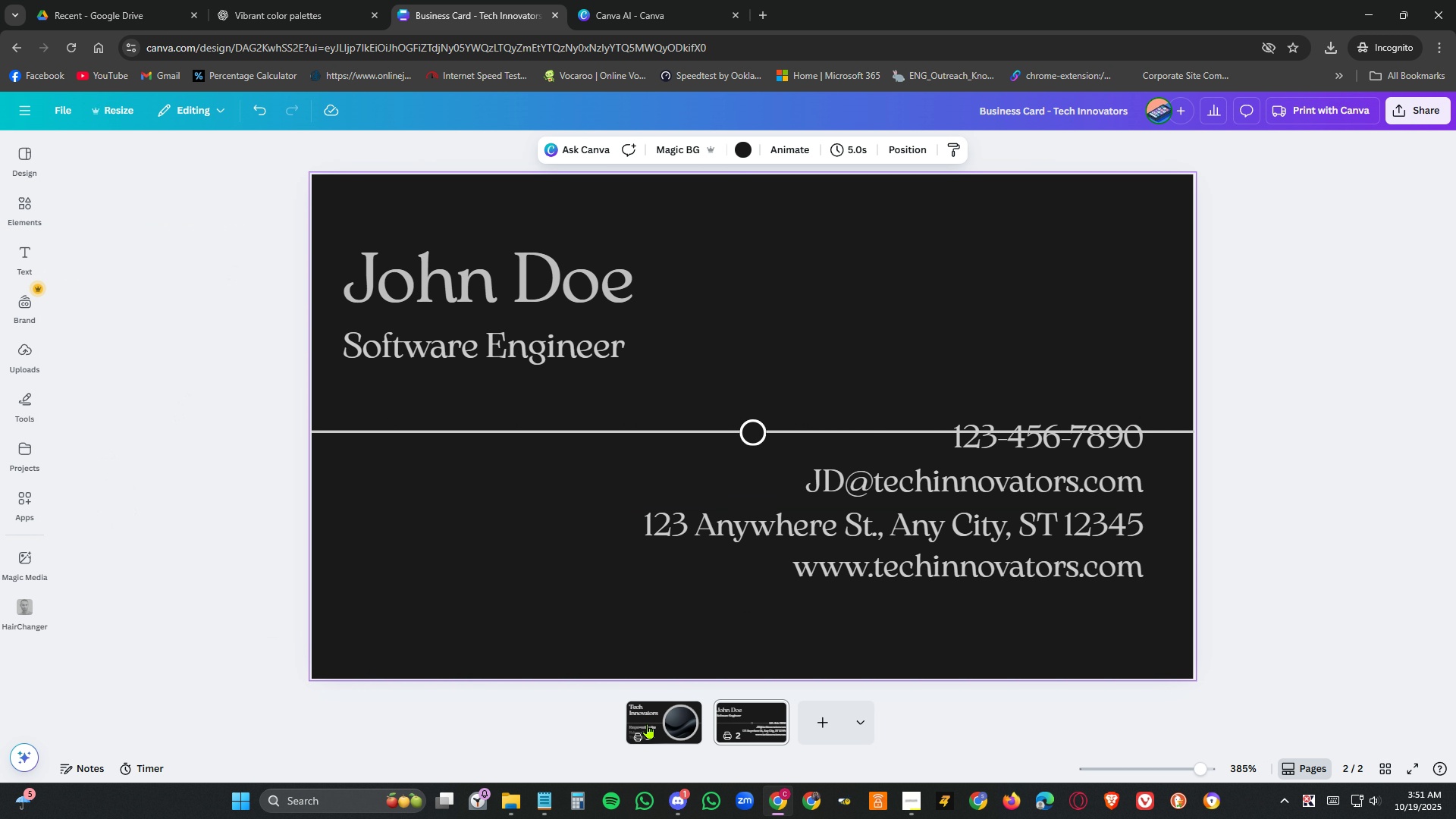 
left_click([648, 723])
 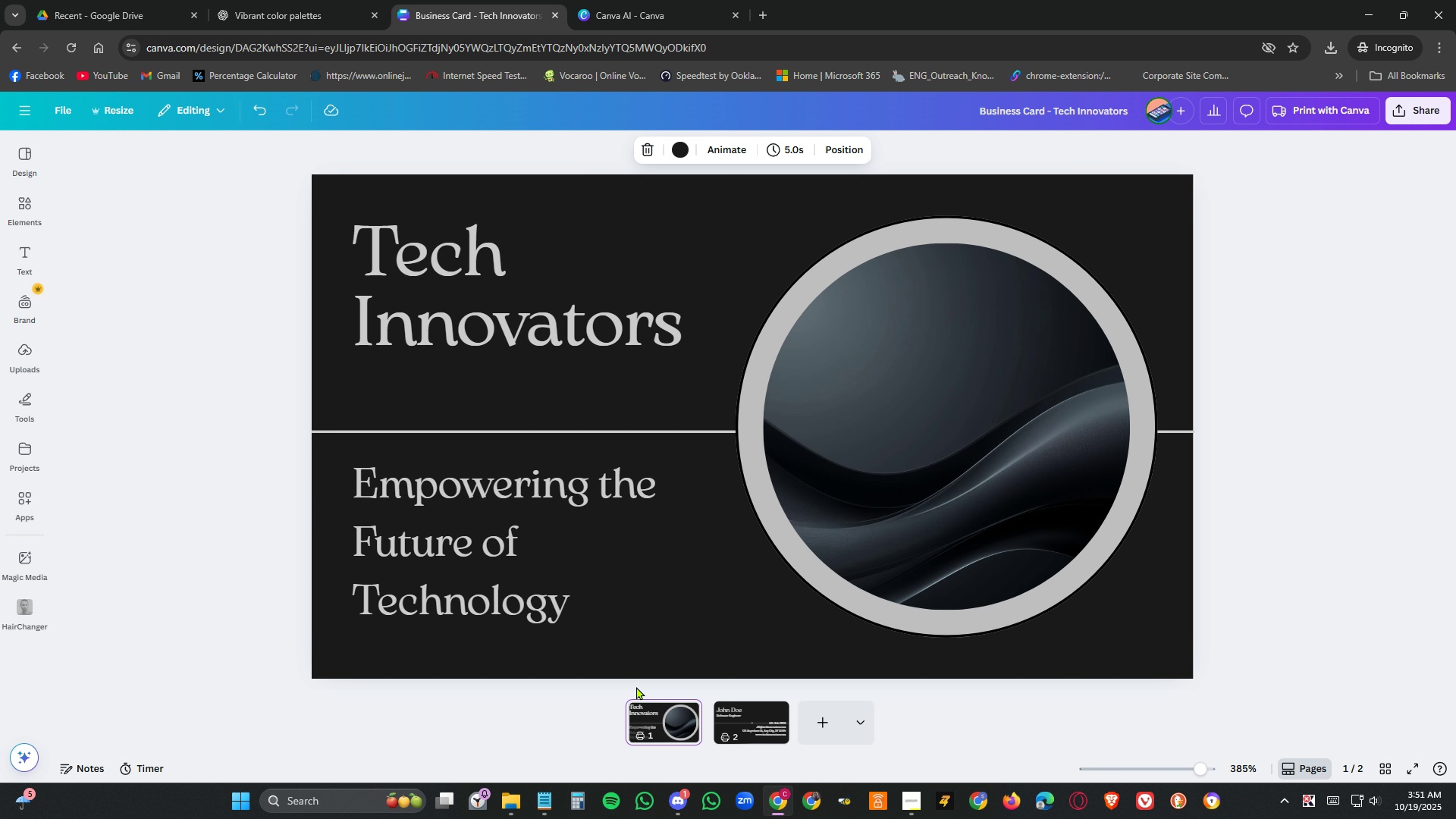 
wait(10.4)
 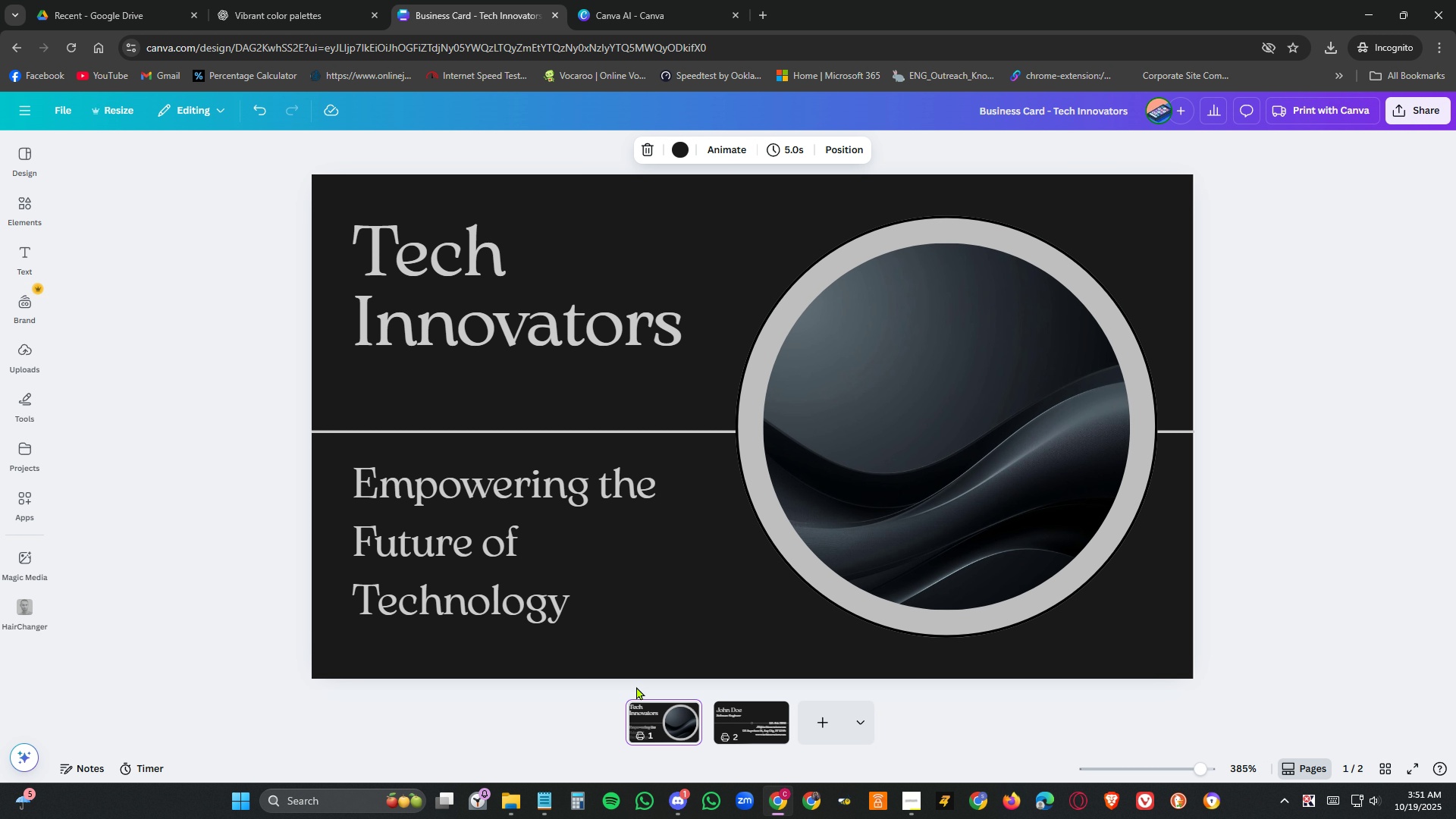 
left_click([754, 728])
 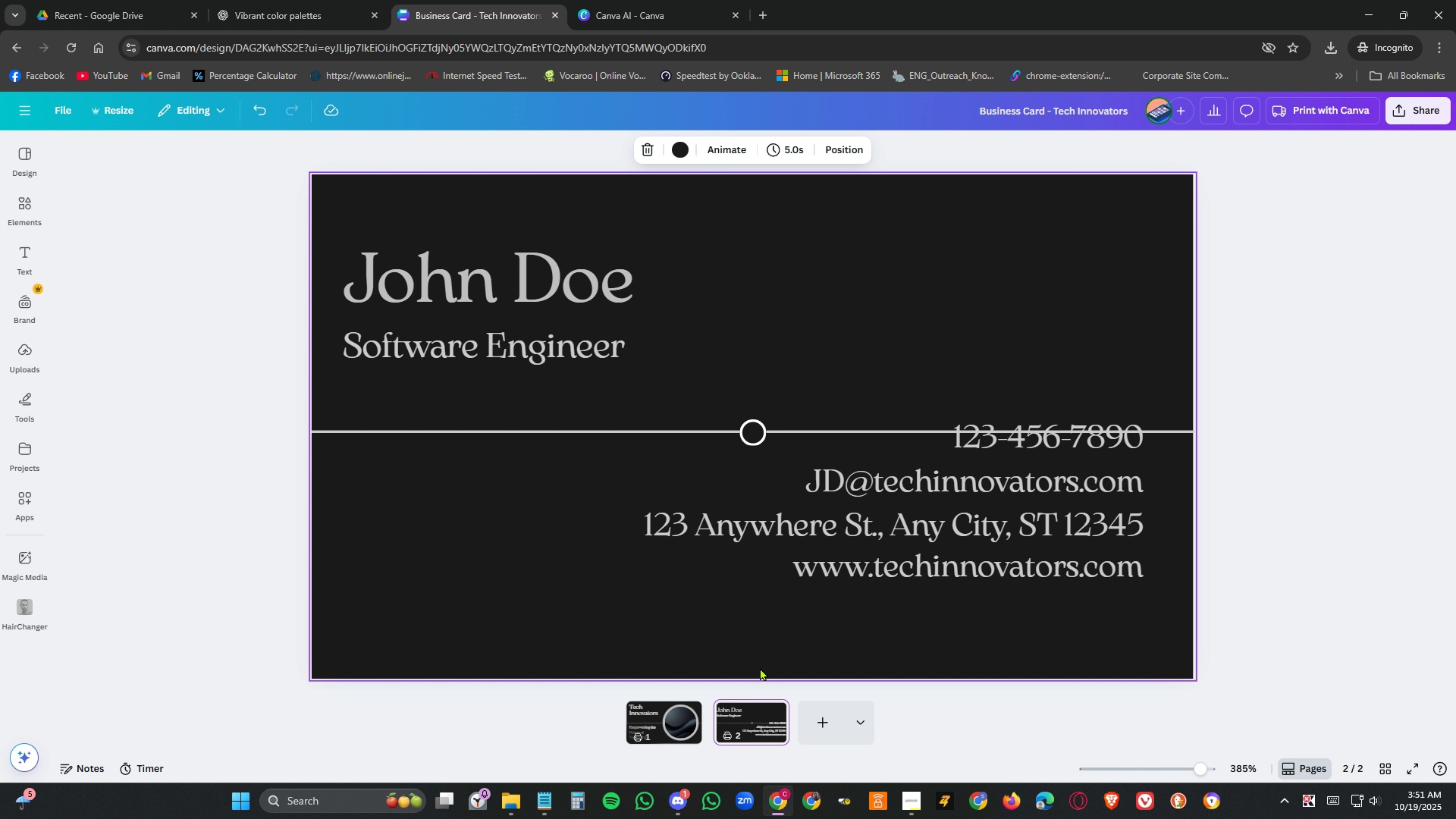 
wait(9.03)
 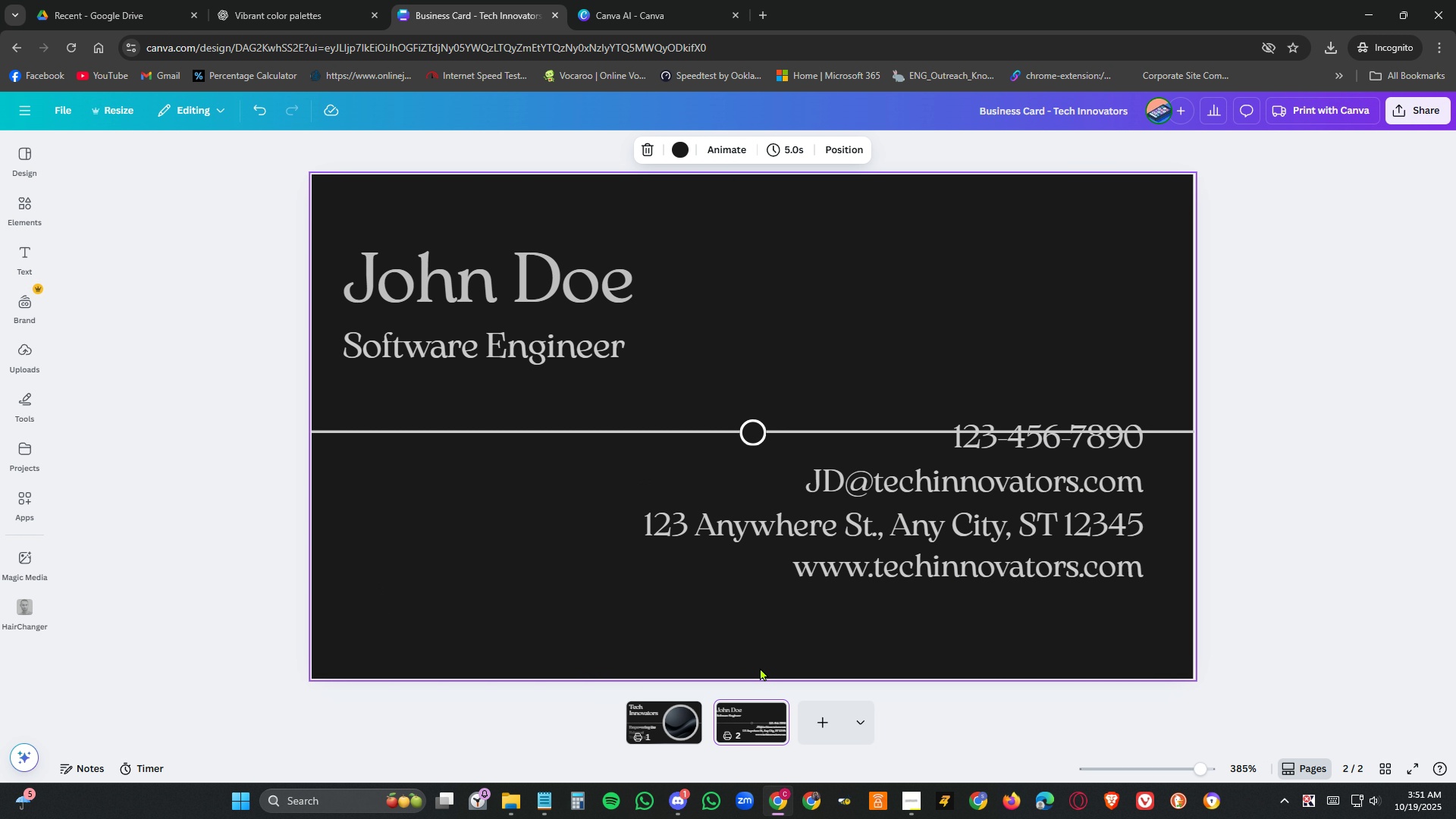 
left_click([653, 723])
 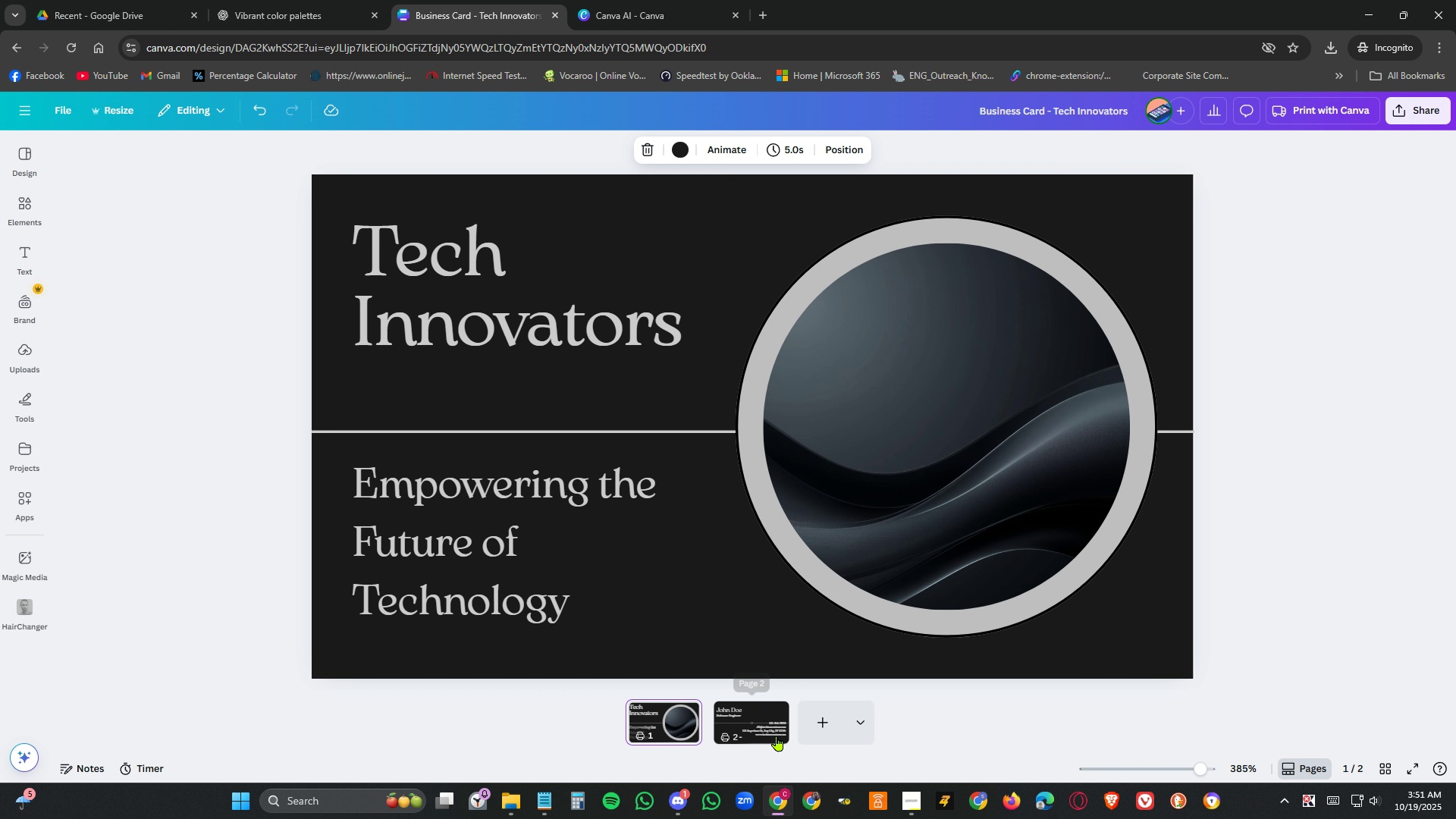 
left_click([764, 725])
 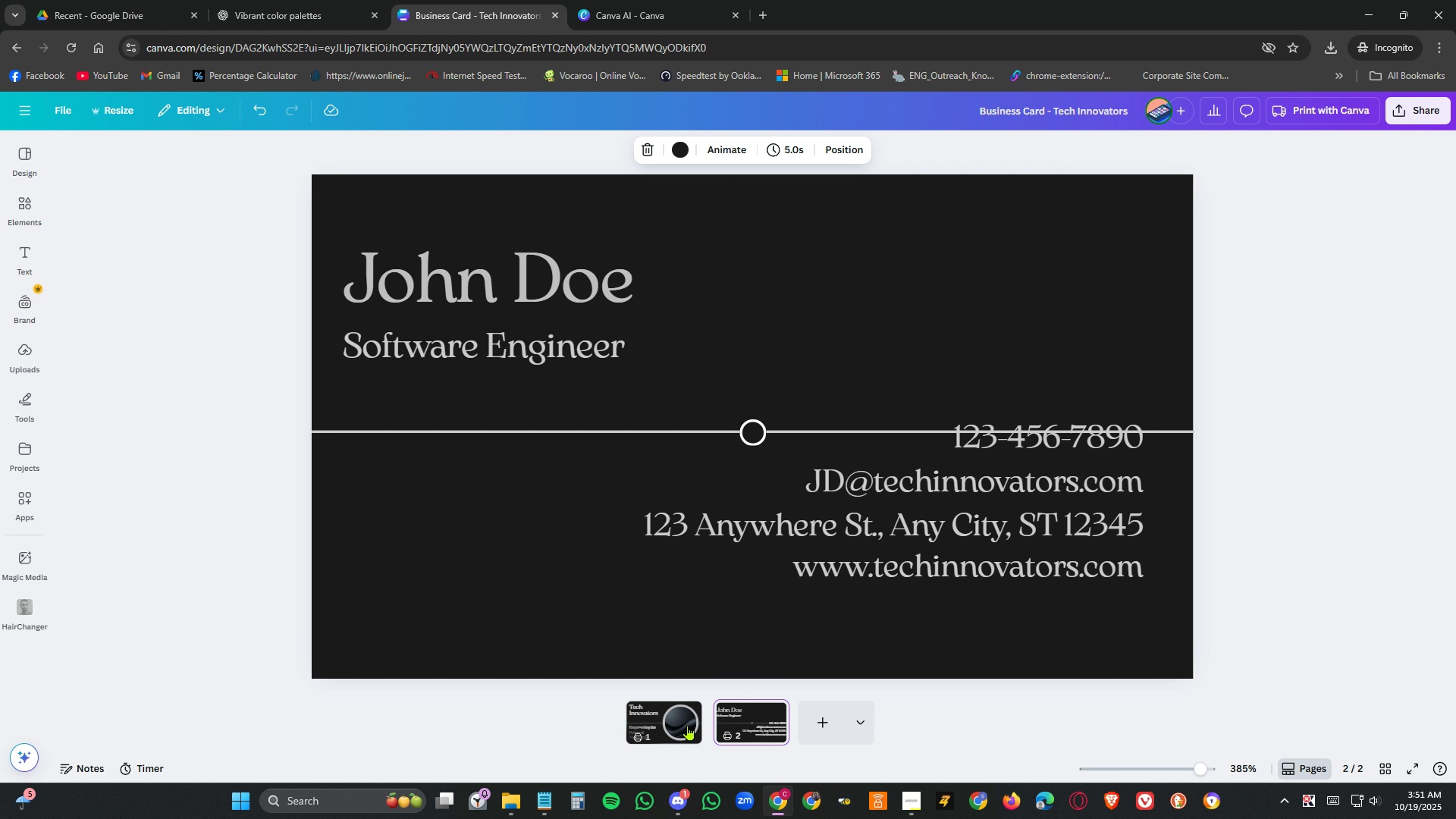 
left_click([659, 723])
 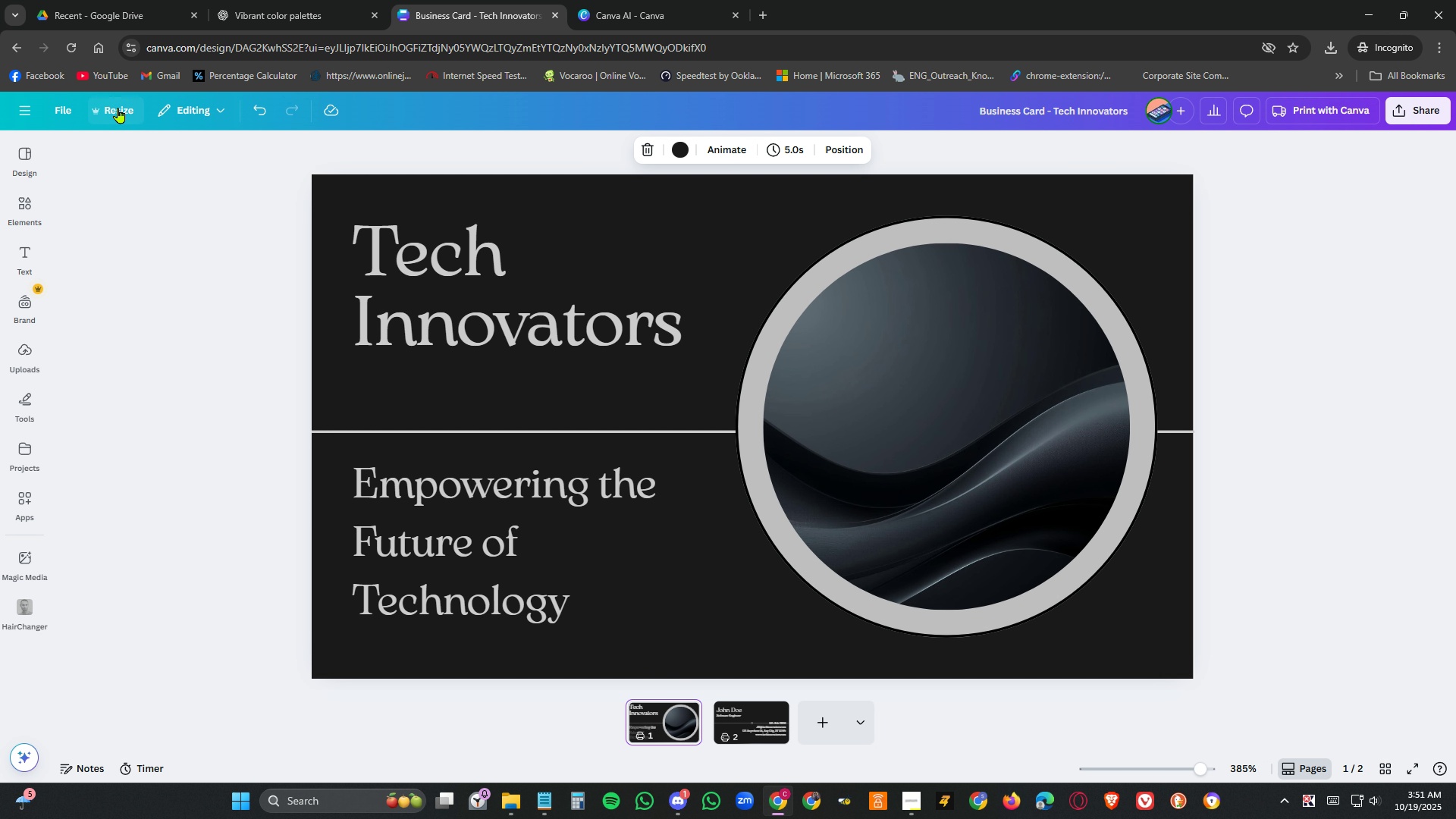 
left_click([118, 108])
 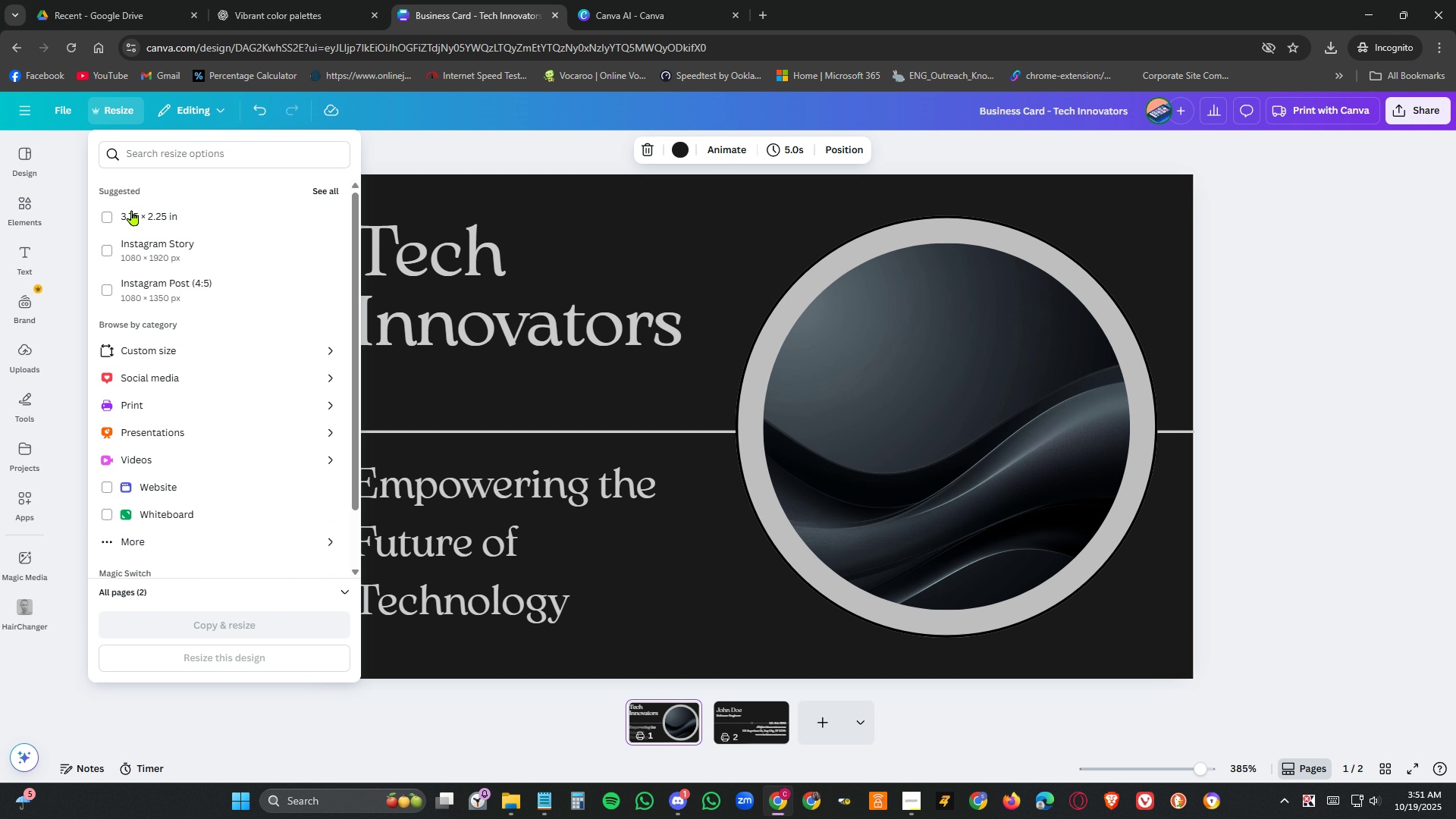 
left_click([136, 215])
 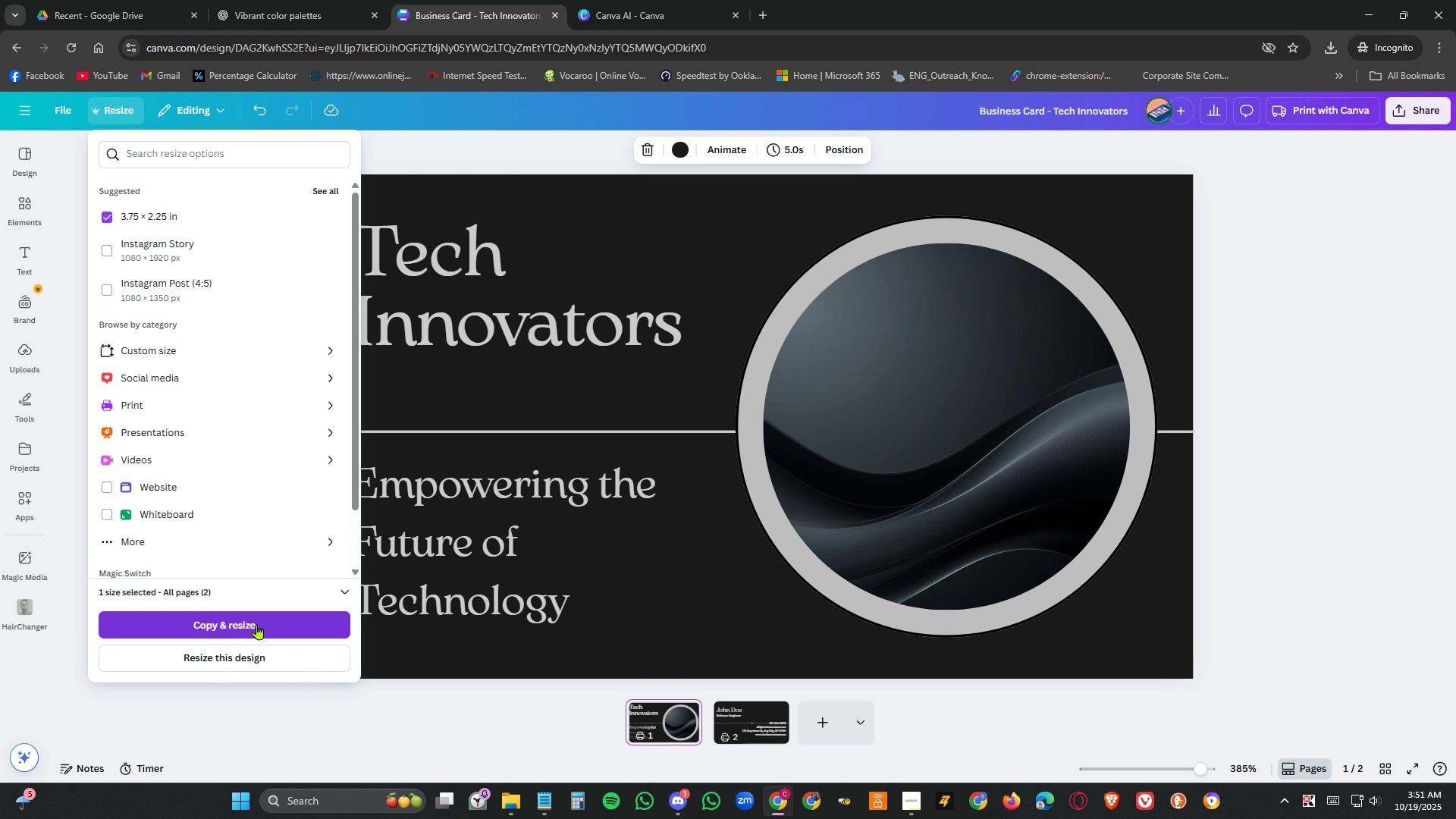 
left_click([257, 624])
 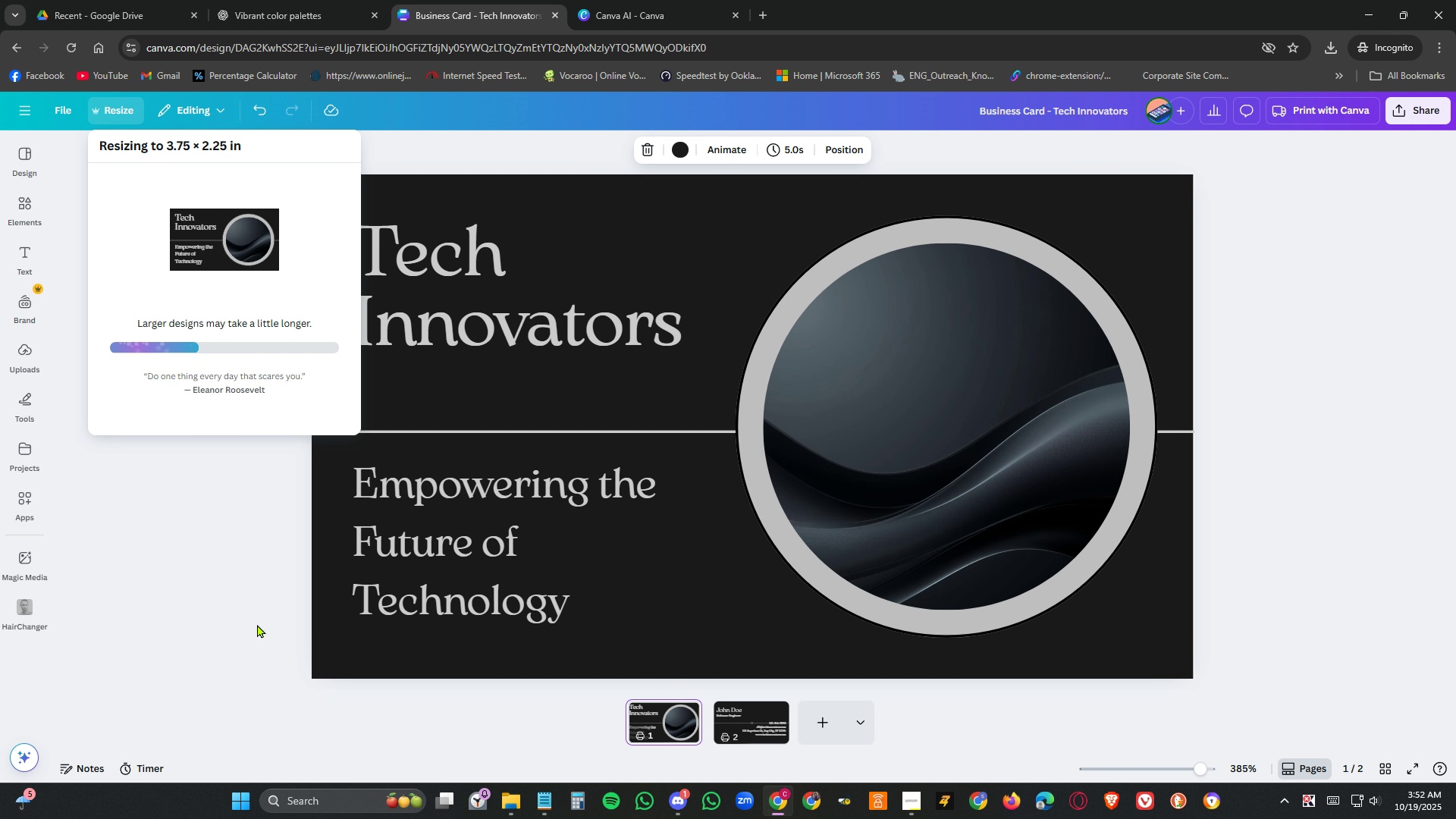 
wait(8.43)
 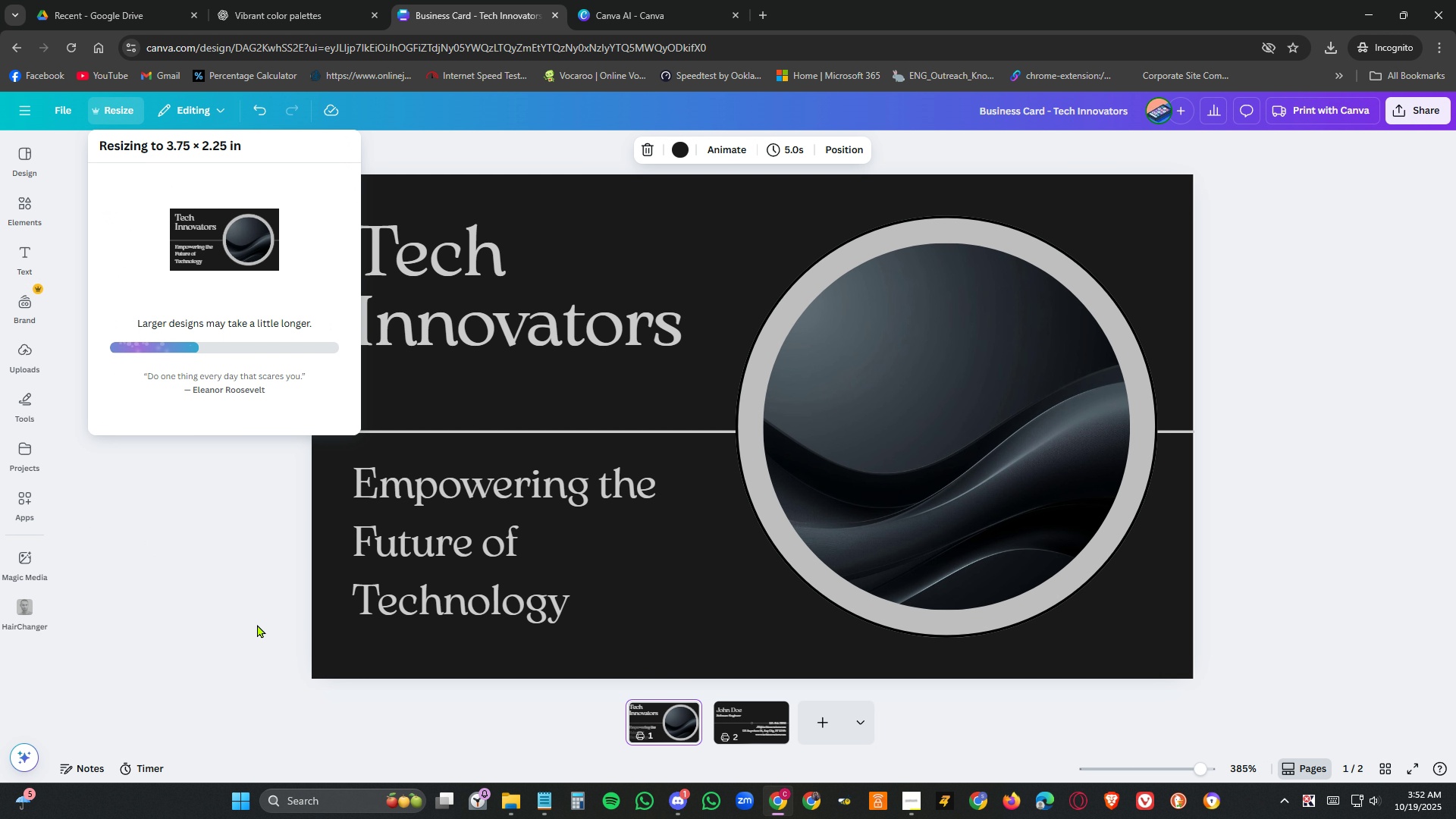 
left_click([286, 247])
 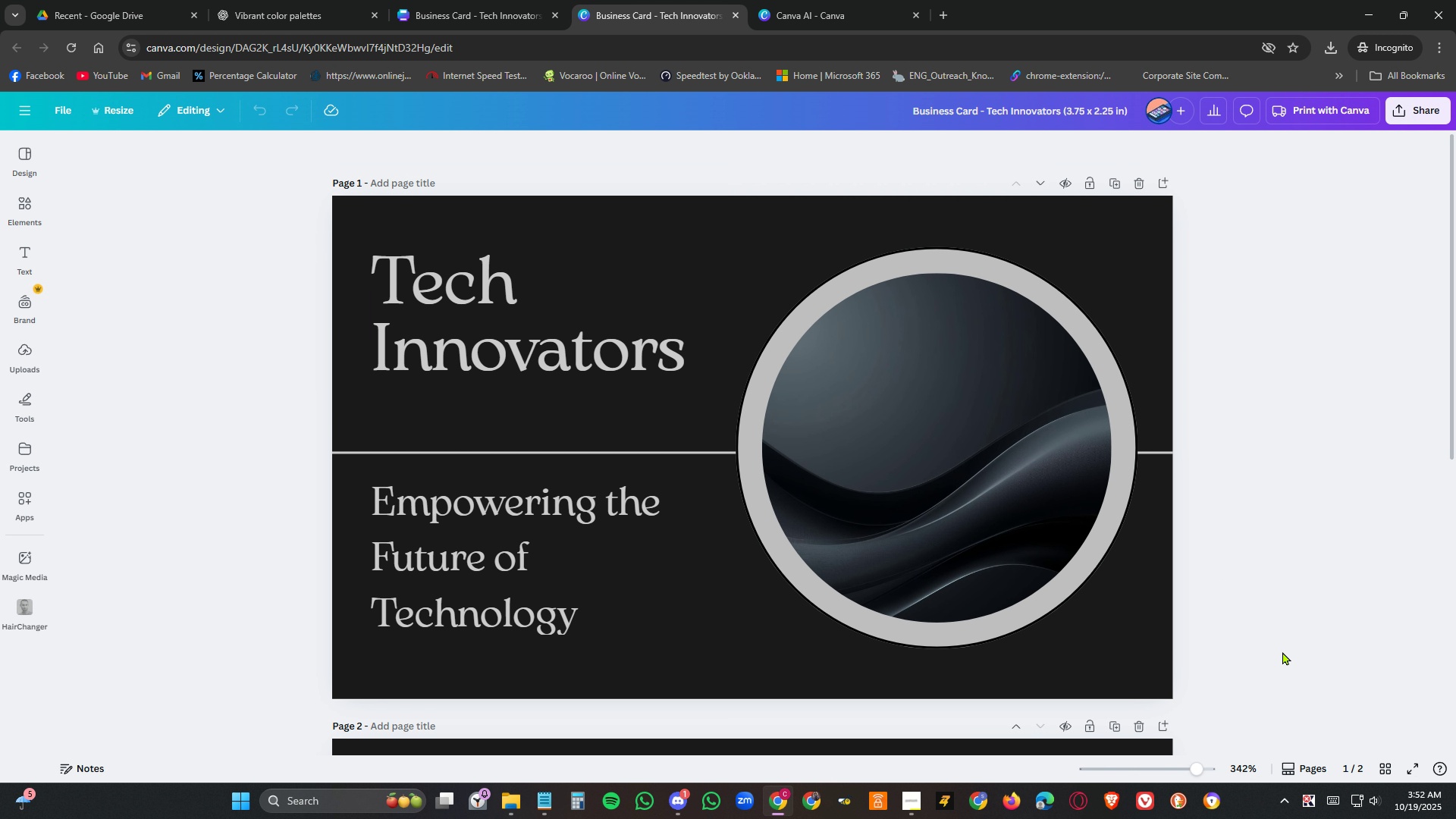 
wait(6.65)
 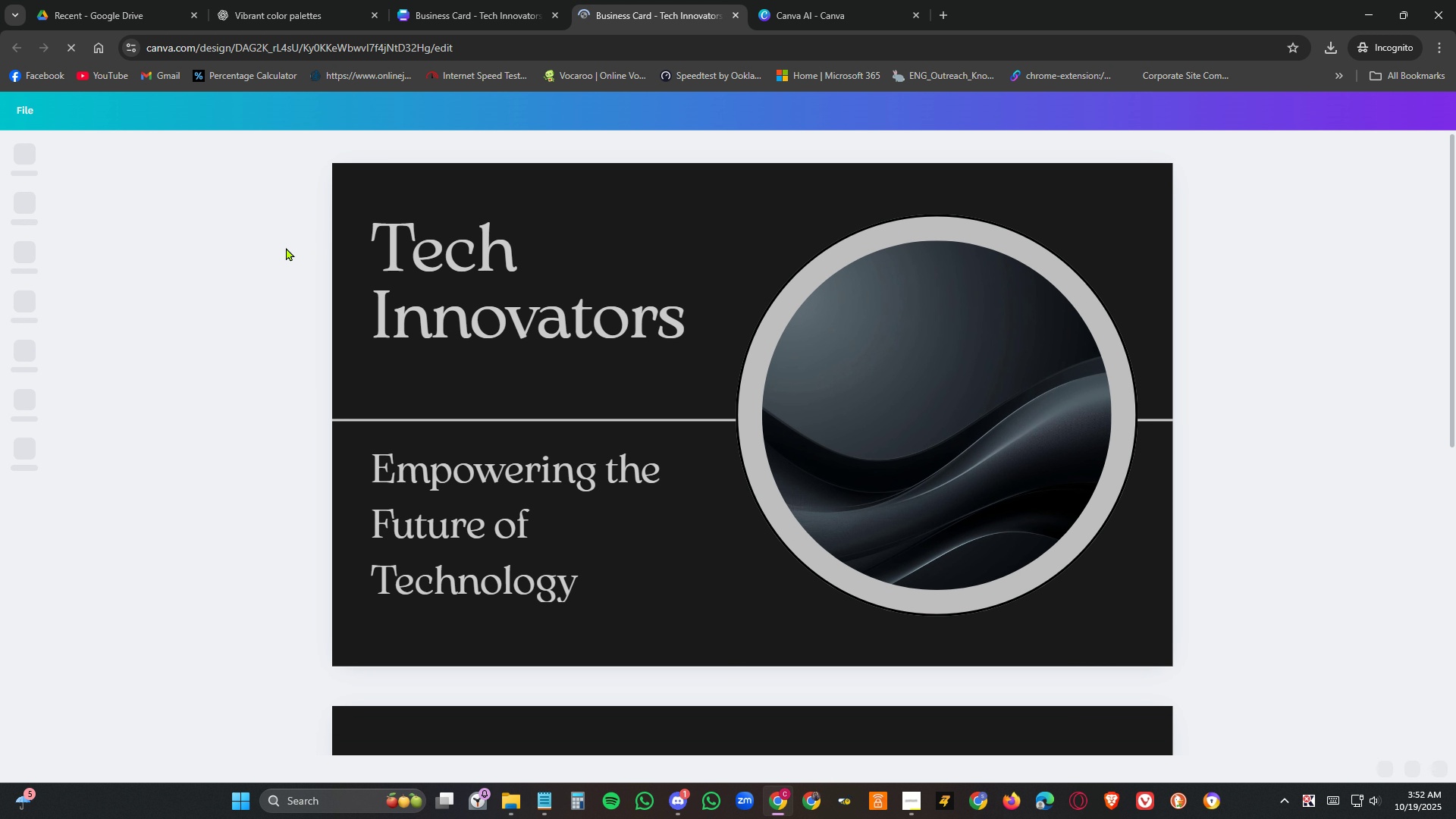 
scroll: coordinate [1283, 651], scroll_direction: down, amount: 4.0
 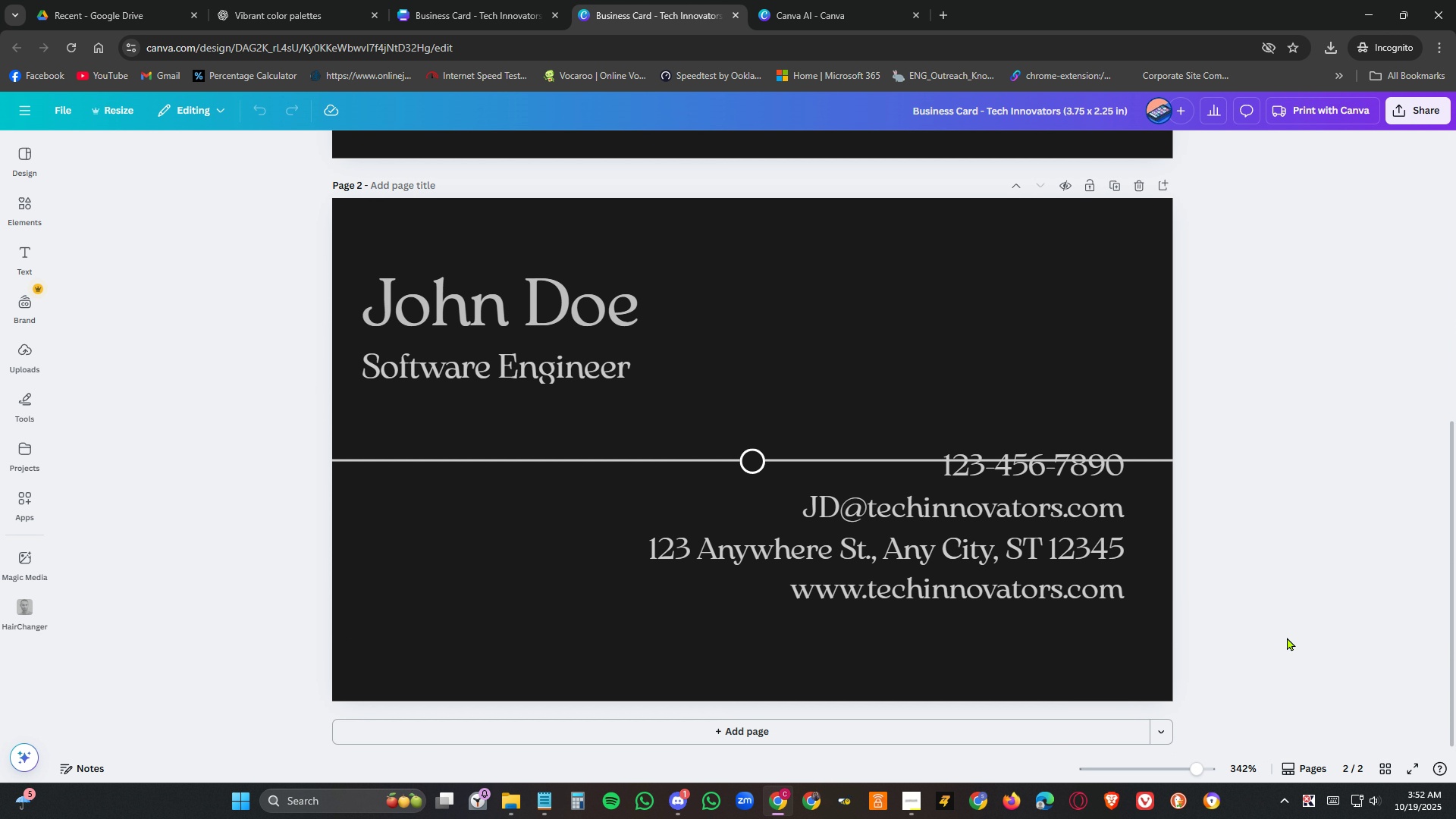 
left_click([1011, 525])
 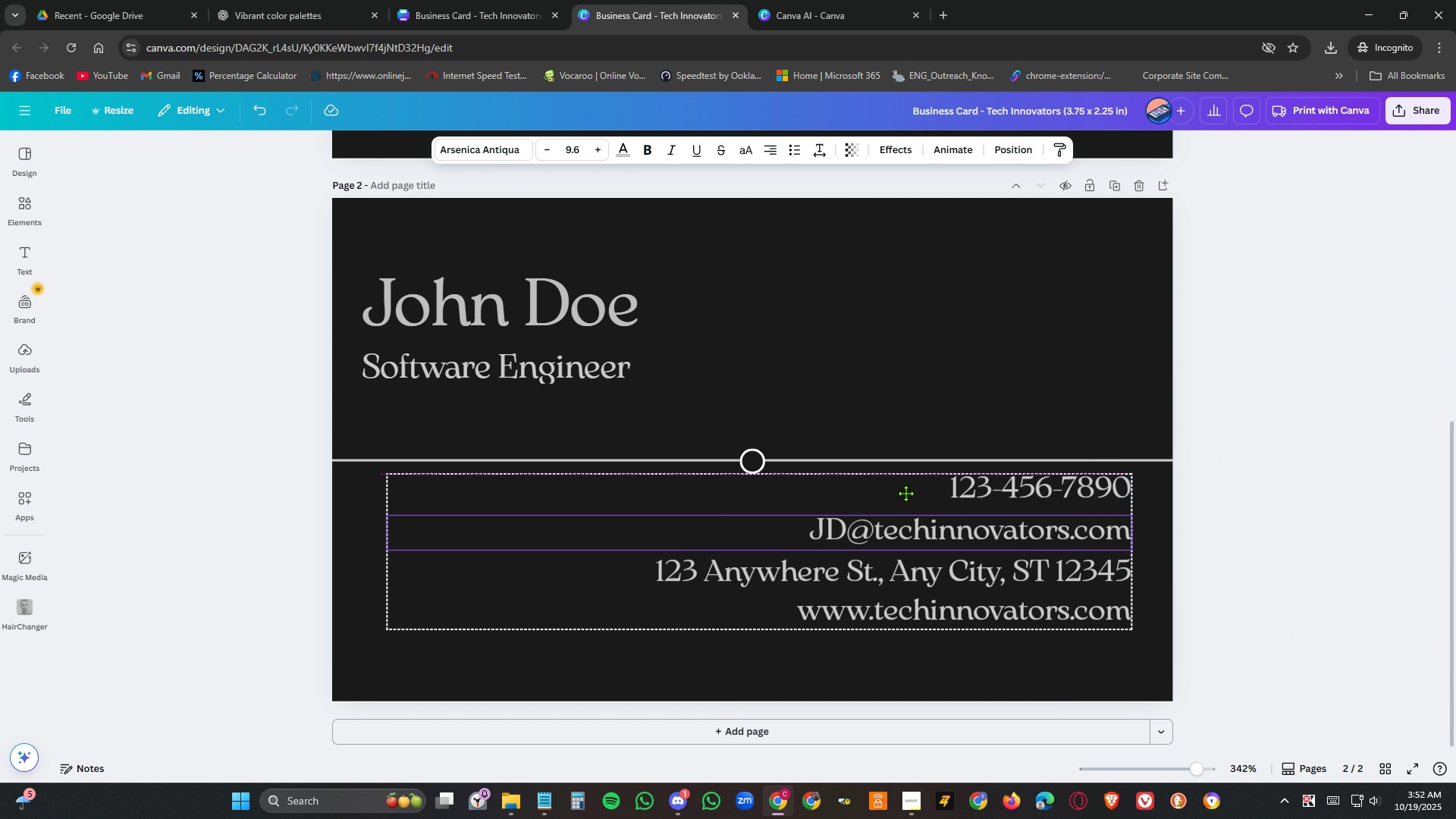 
wait(9.36)
 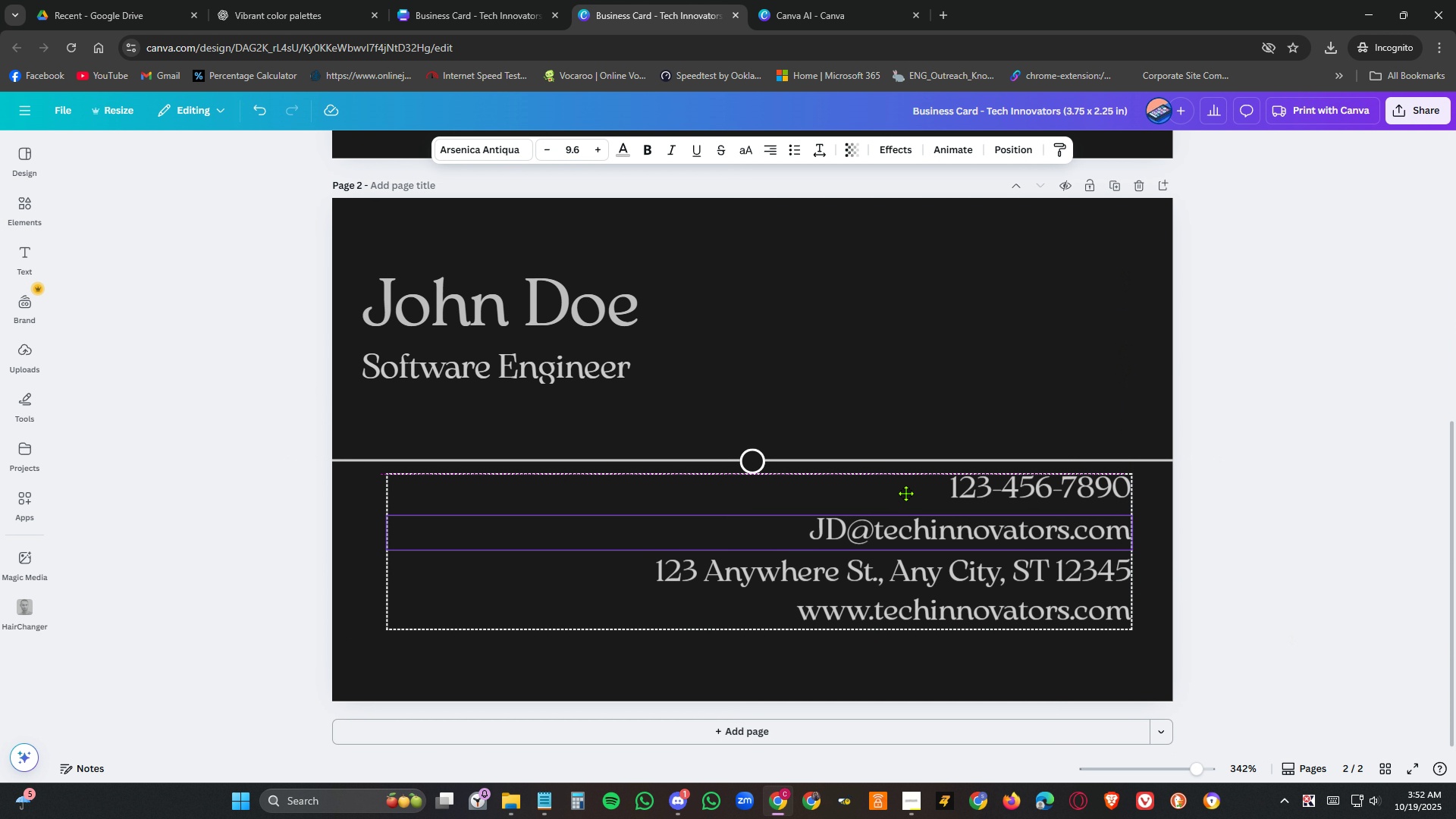 
left_click([1287, 548])
 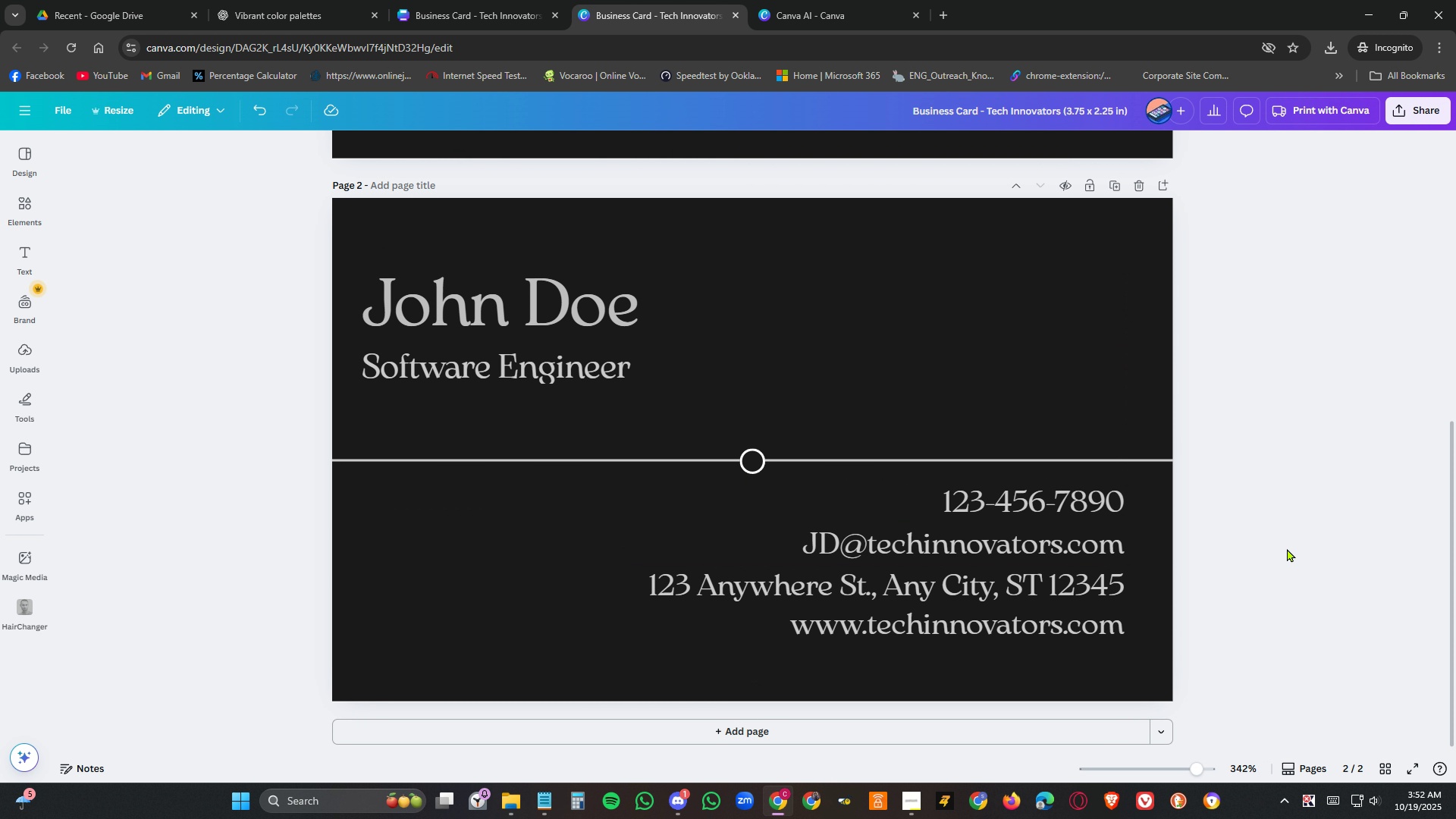 
left_click([1287, 548])
 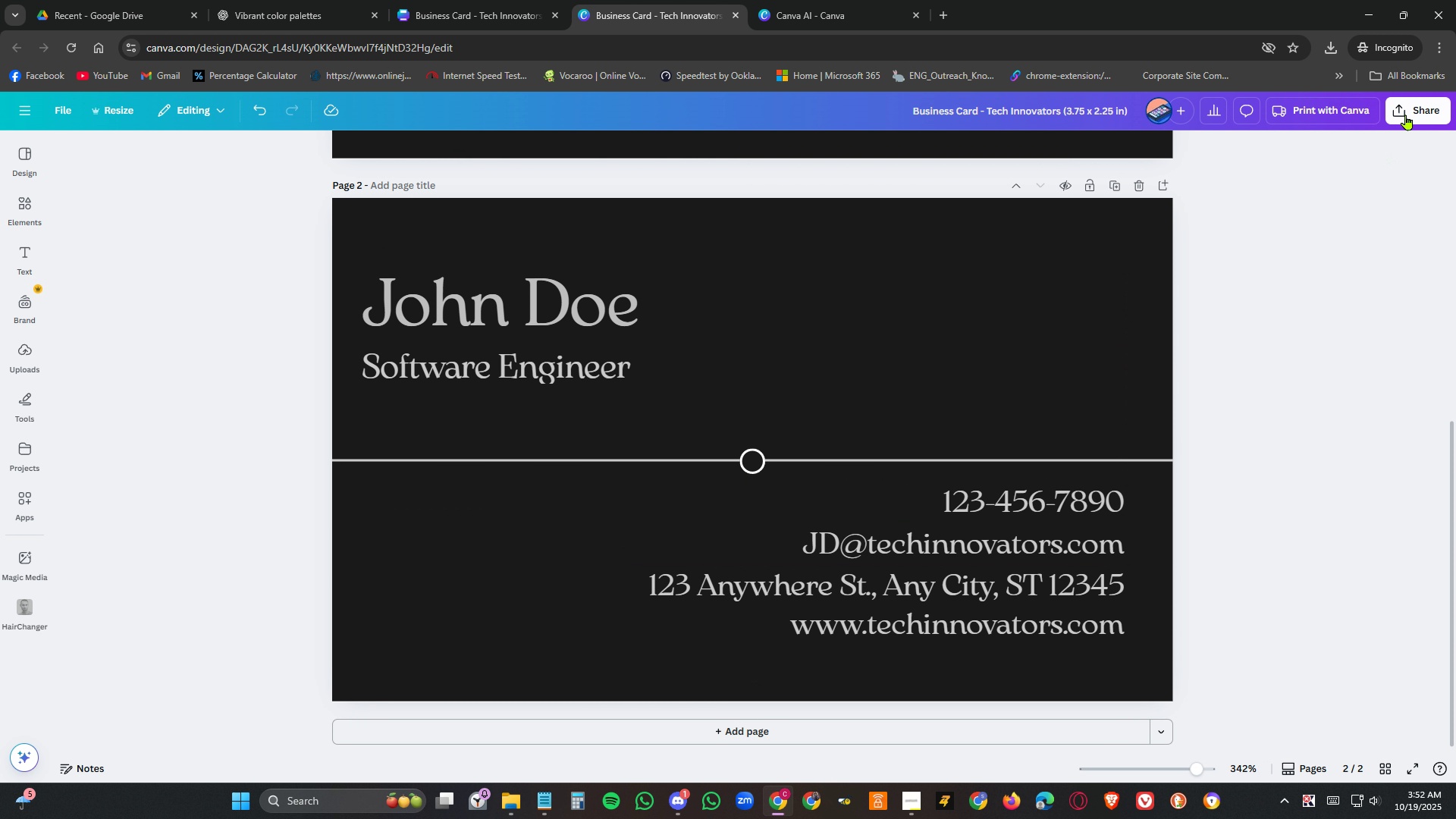 
left_click([1408, 113])
 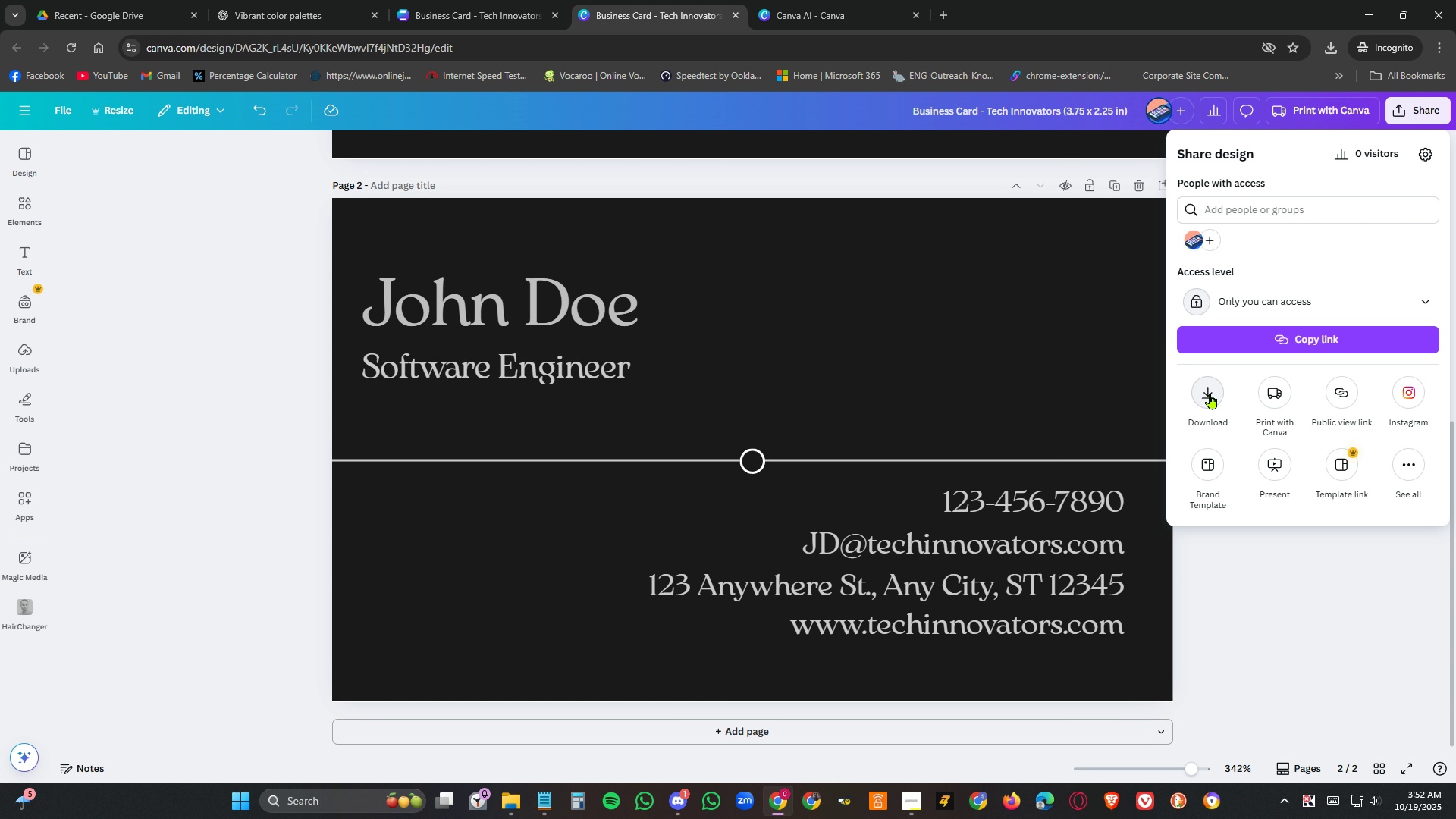 
left_click([1267, 295])
 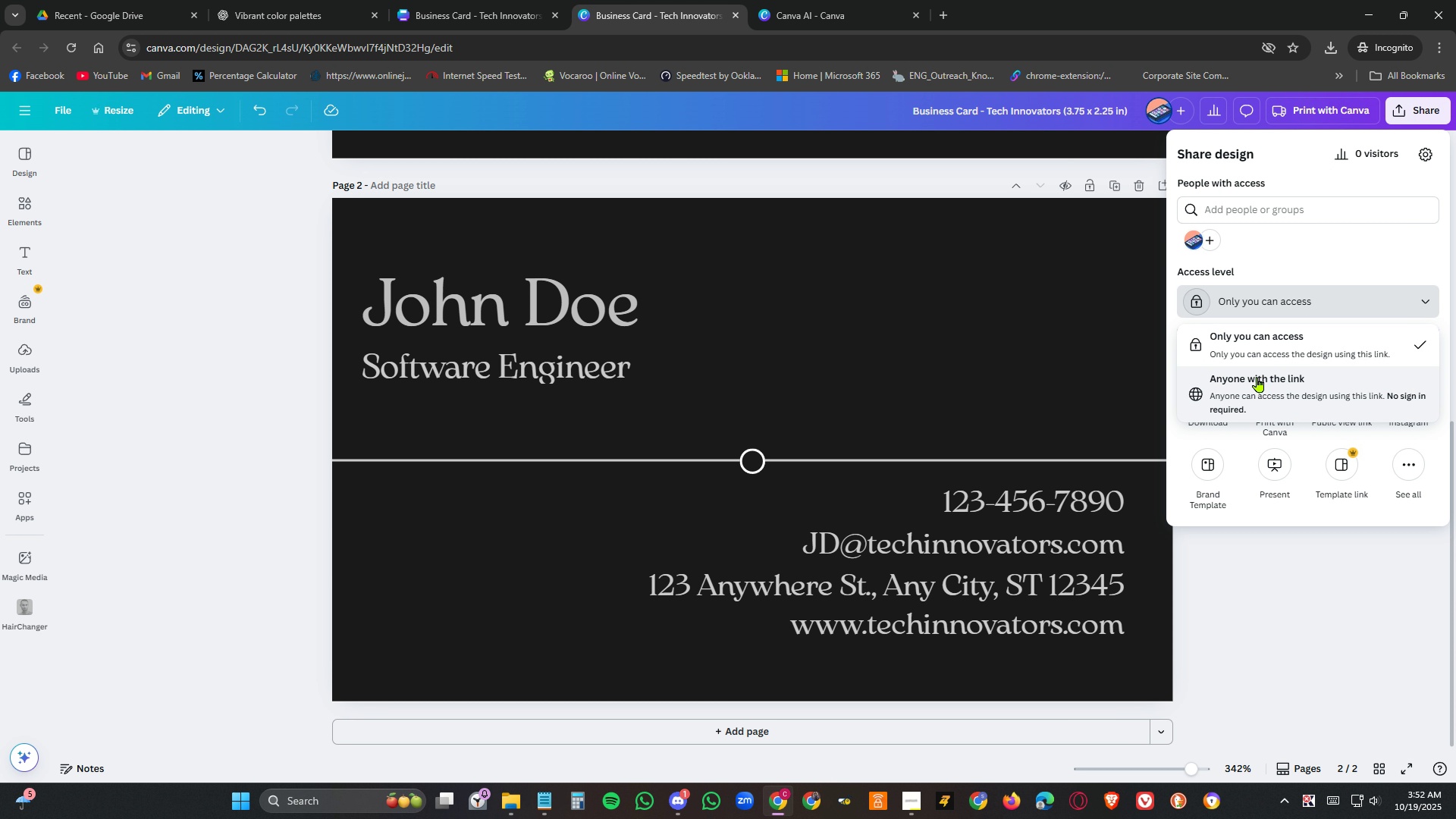 
left_click([1257, 377])
 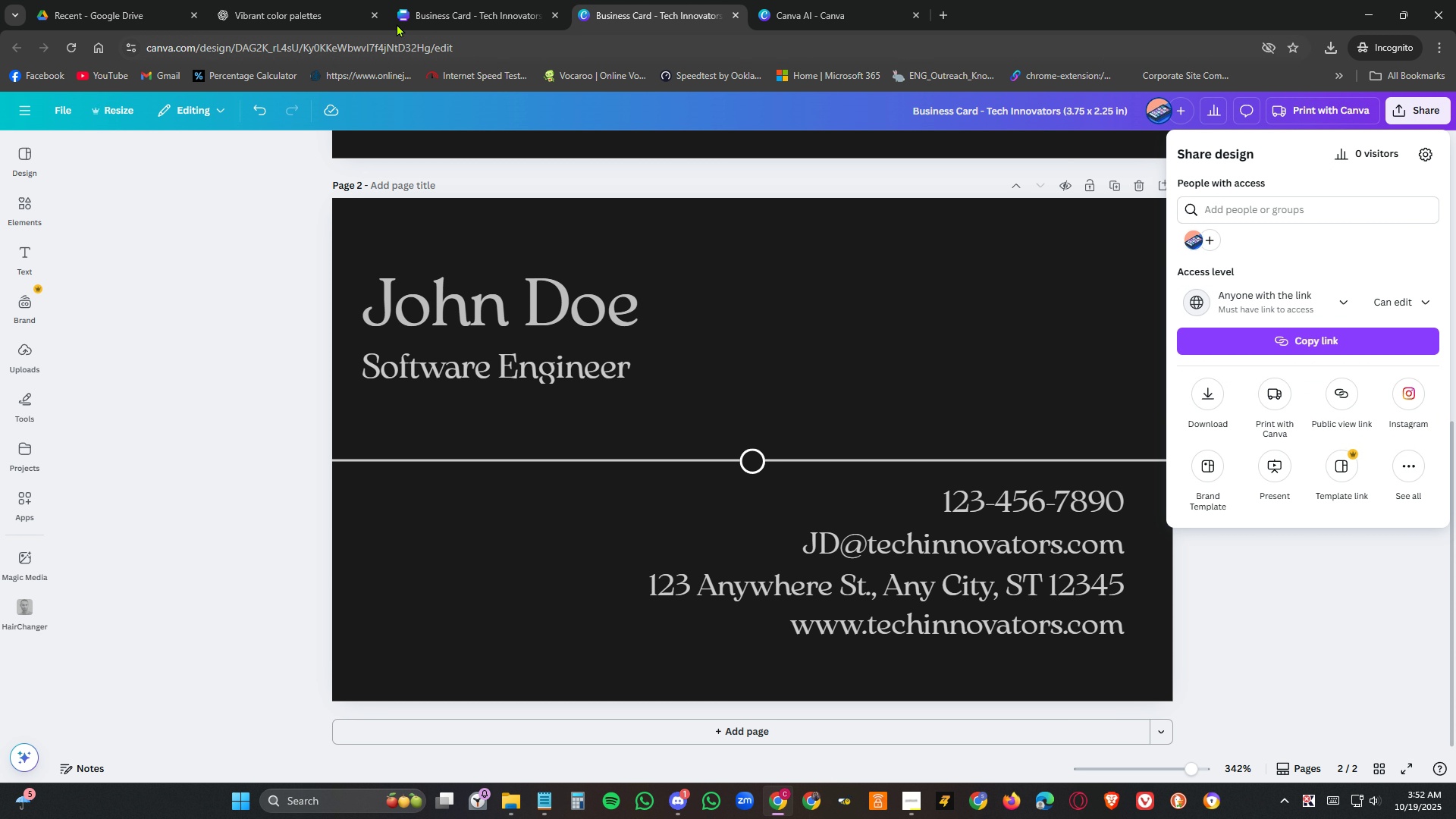 
left_click([432, 11])
 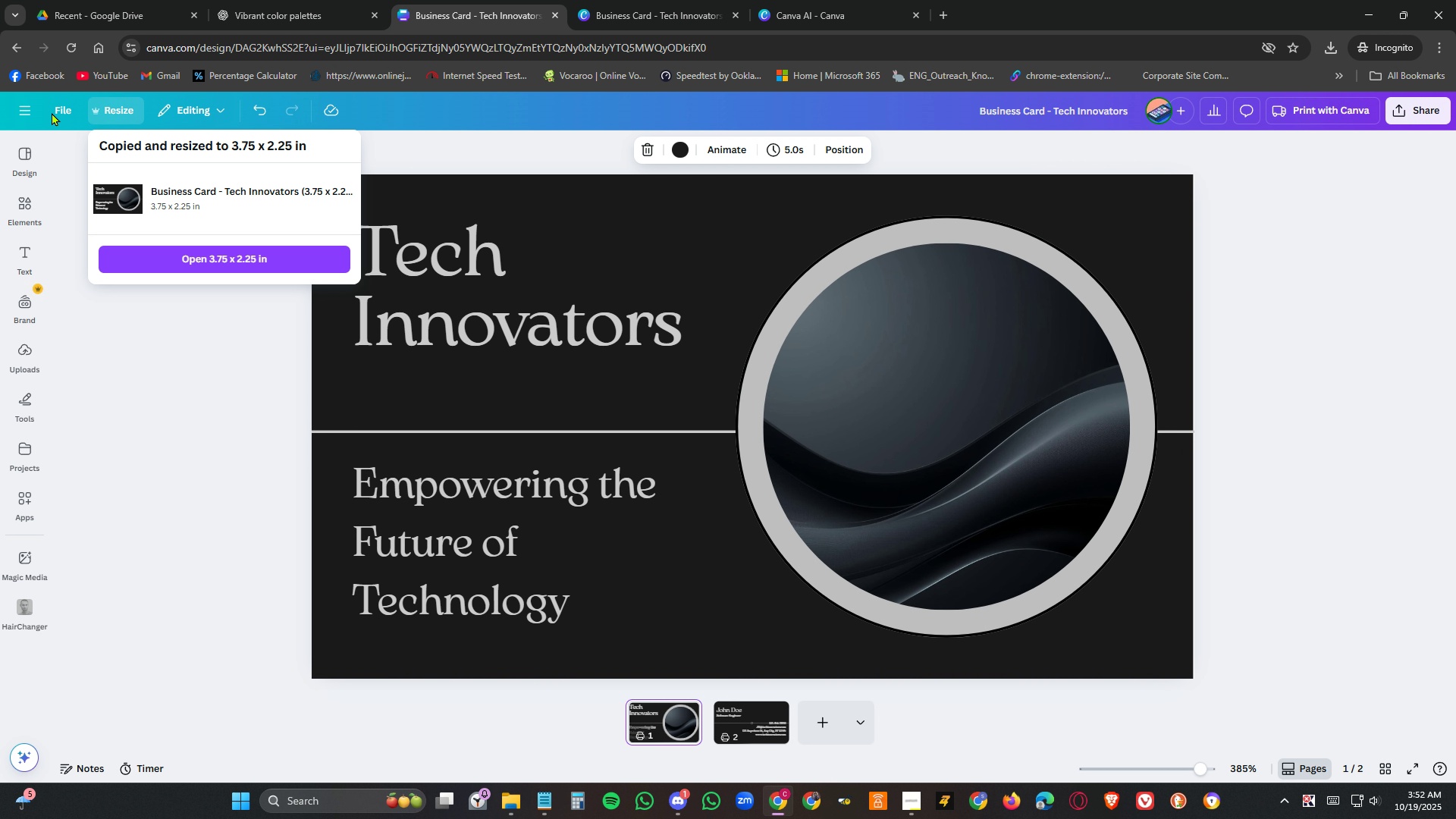 
left_click([26, 112])
 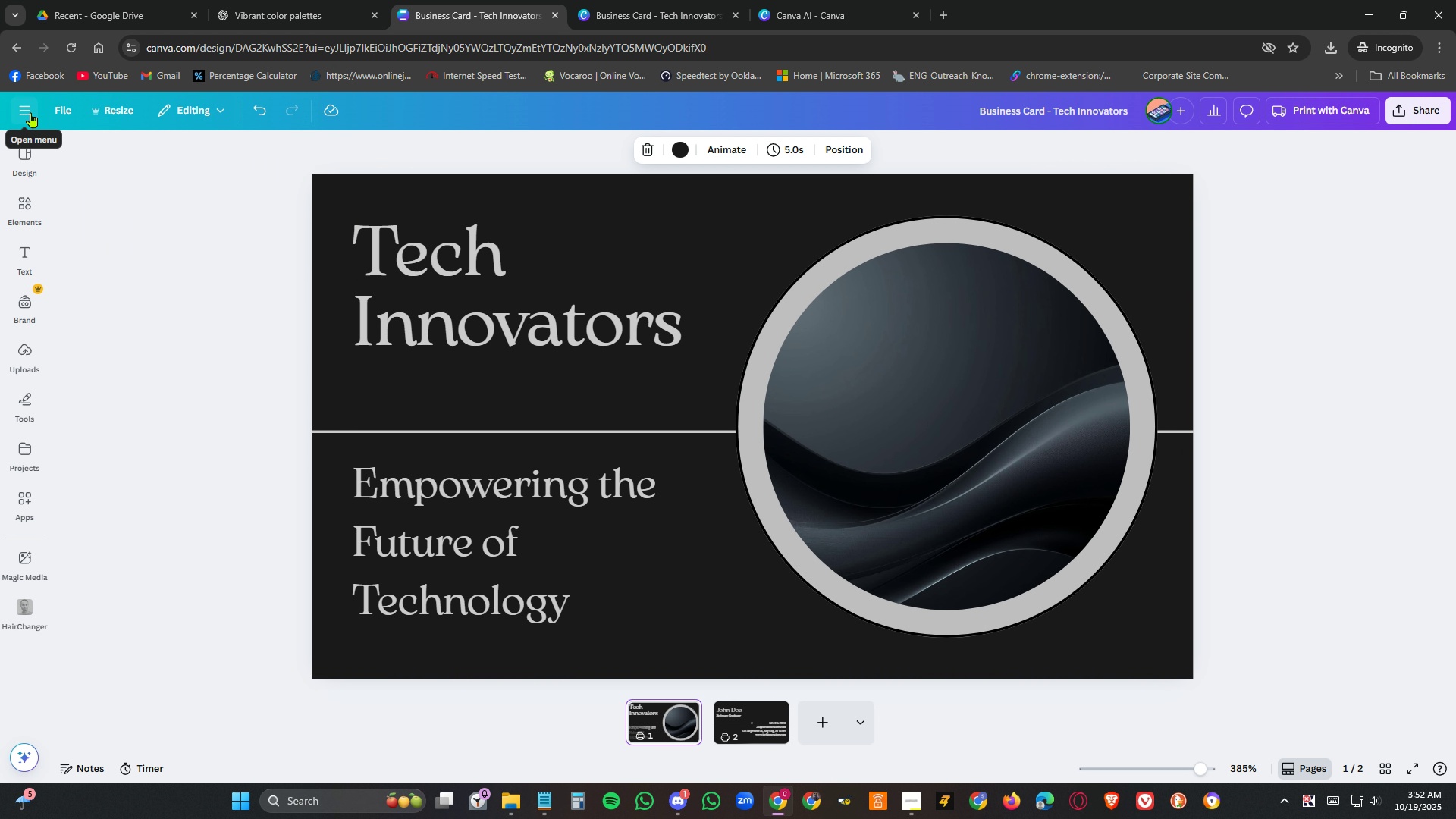 
left_click([31, 112])
 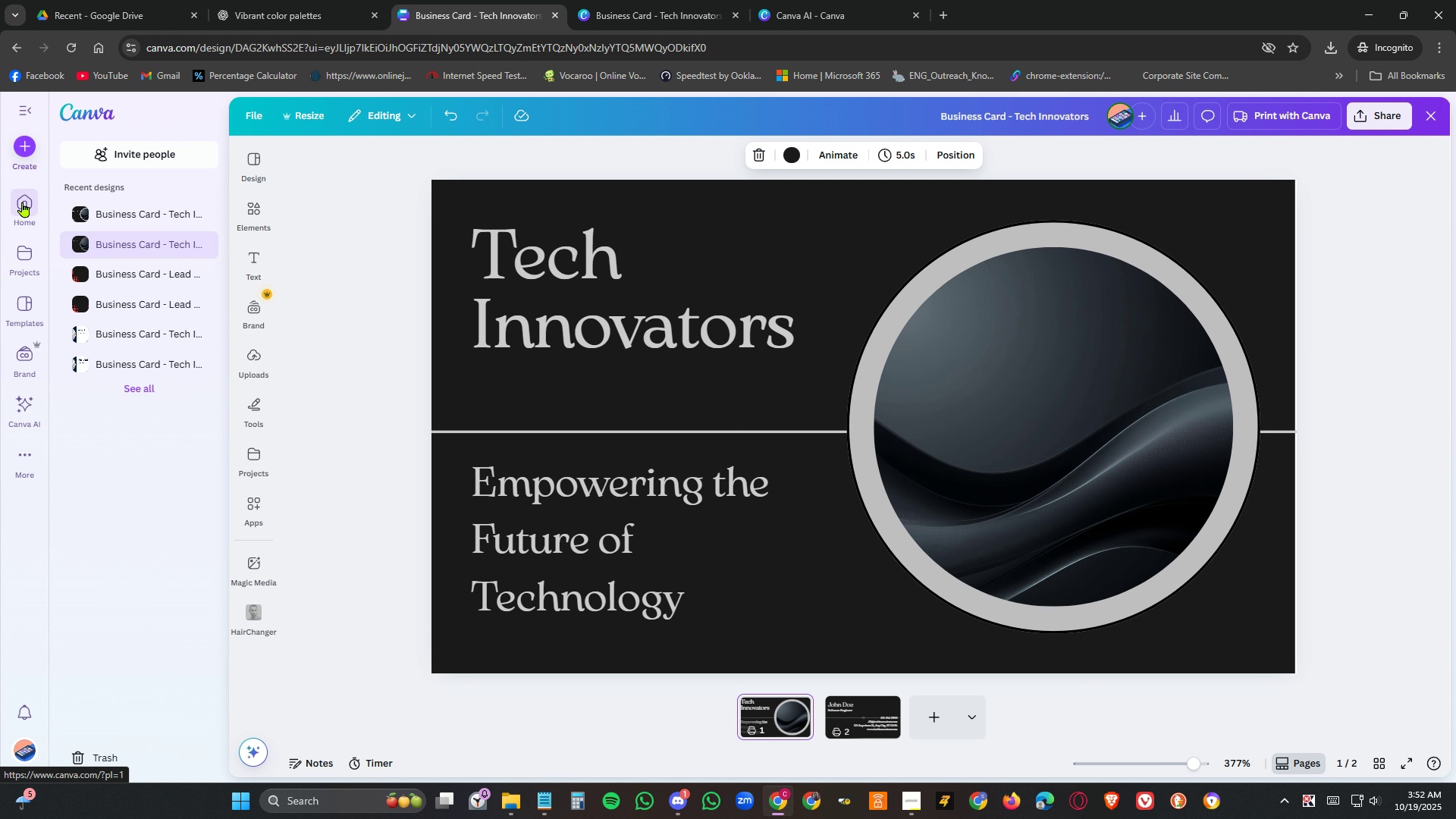 
left_click([23, 202])
 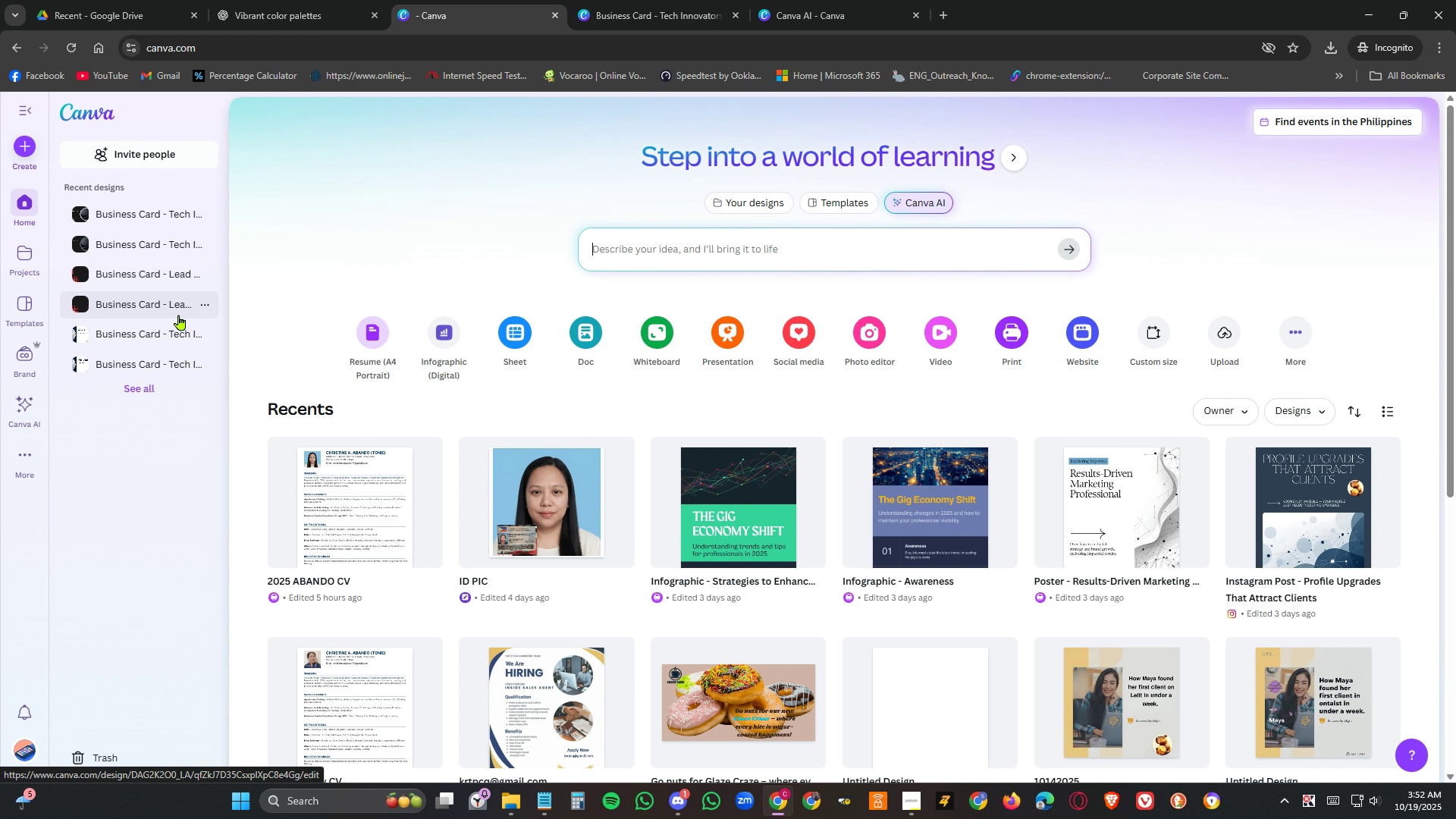 
wait(7.51)
 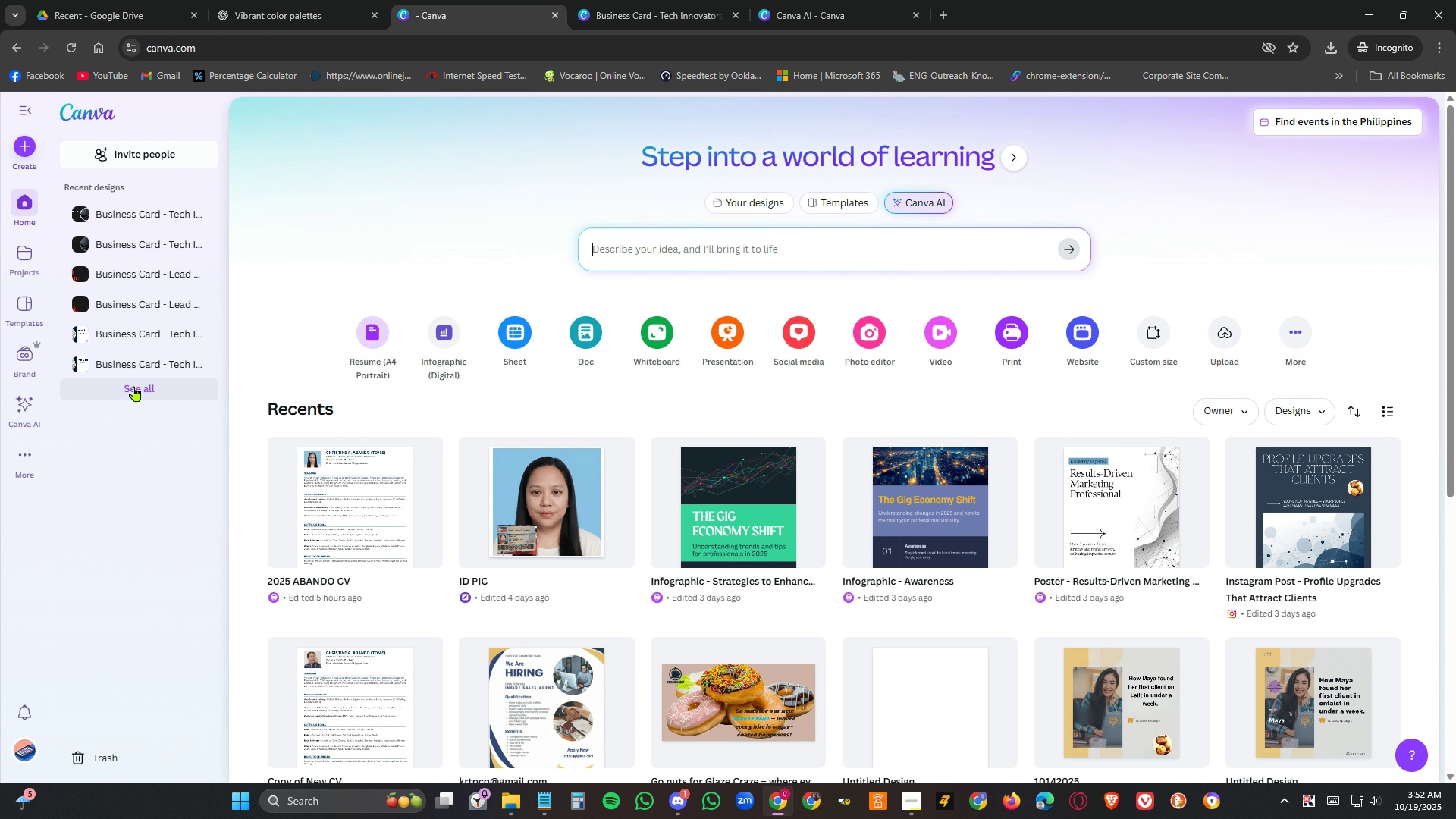 
left_click([35, 206])
 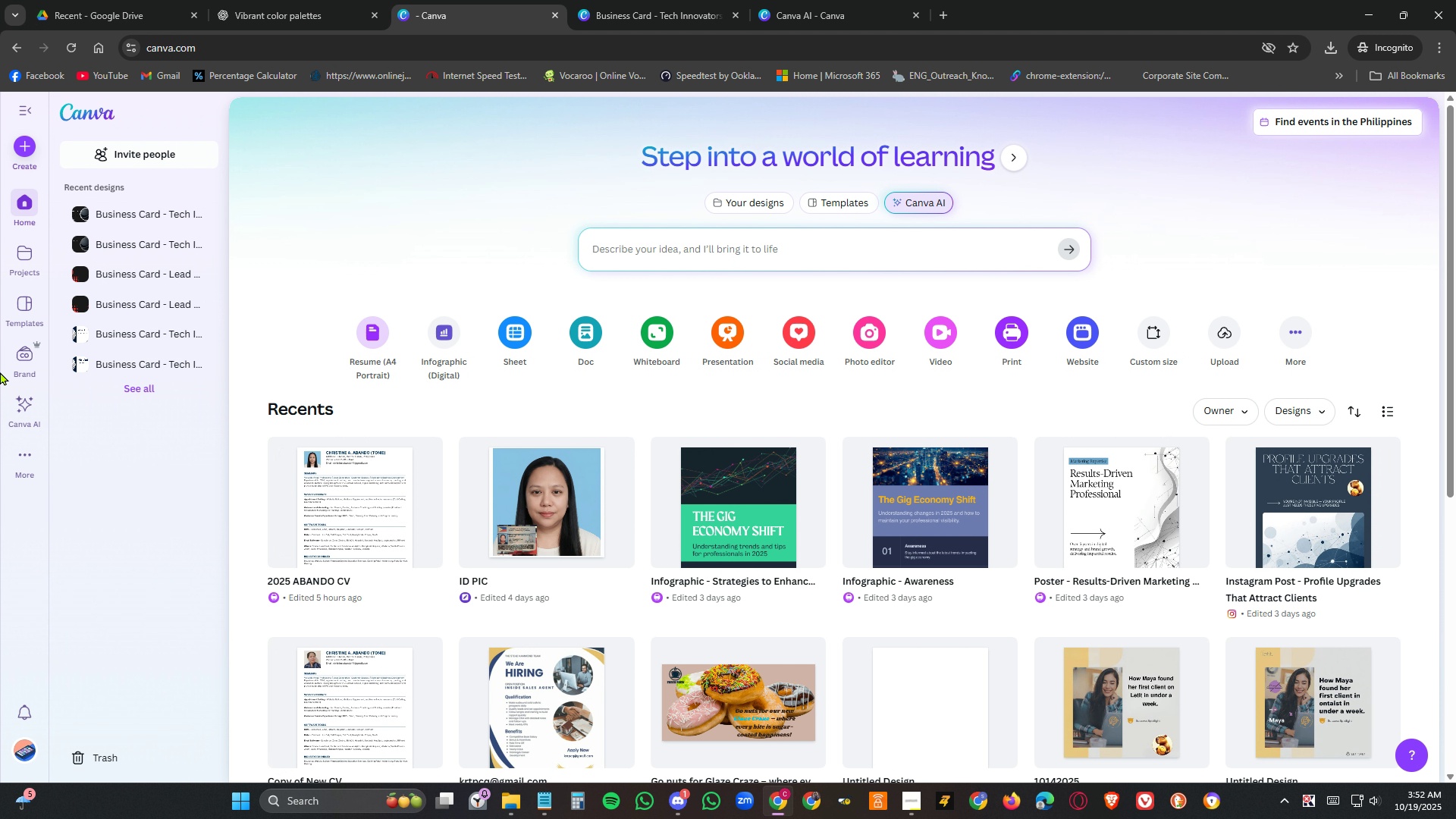 
hold_key(key=Space, duration=1.53)
 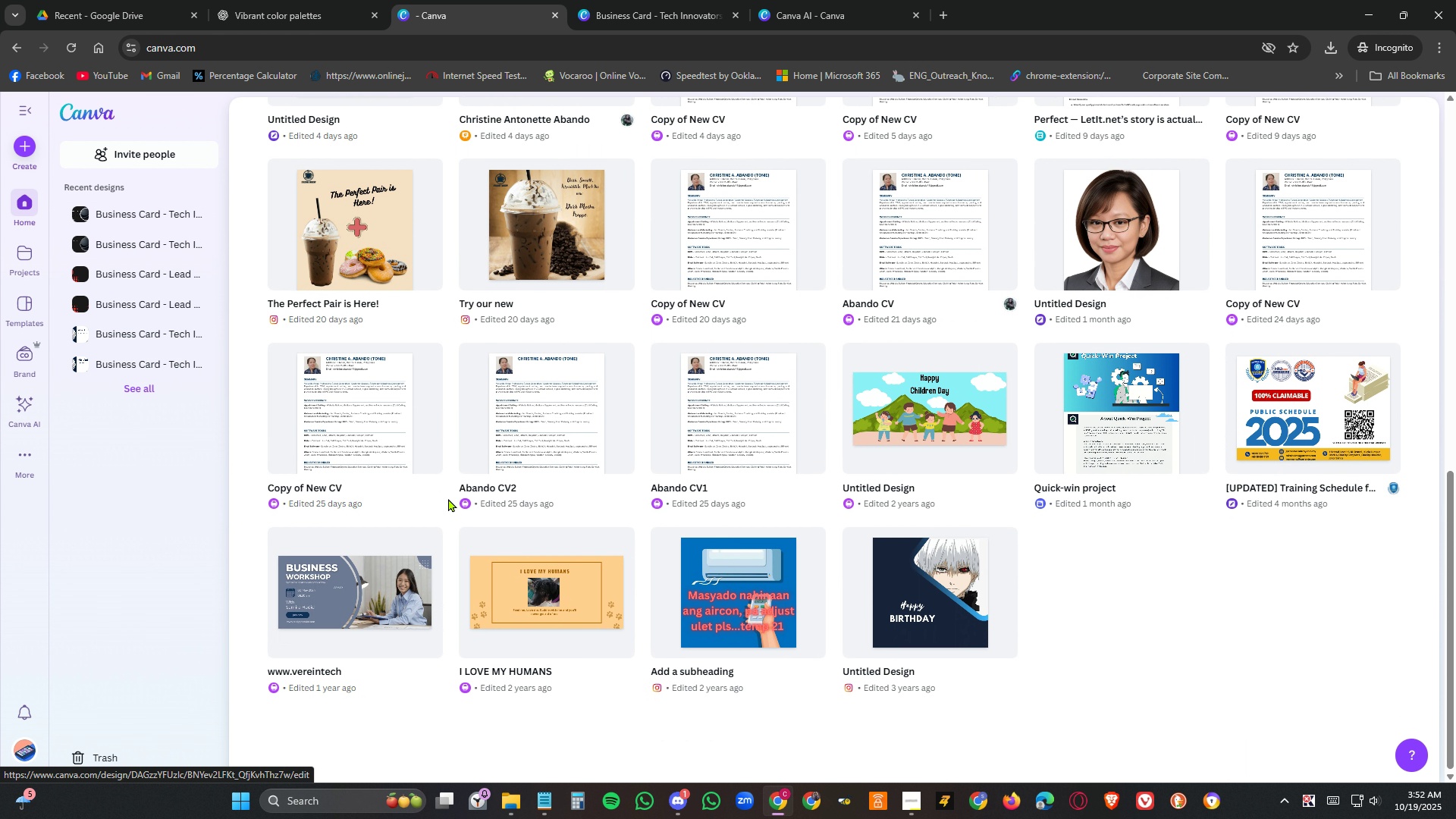 
scroll: coordinate [448, 477], scroll_direction: up, amount: 28.0
 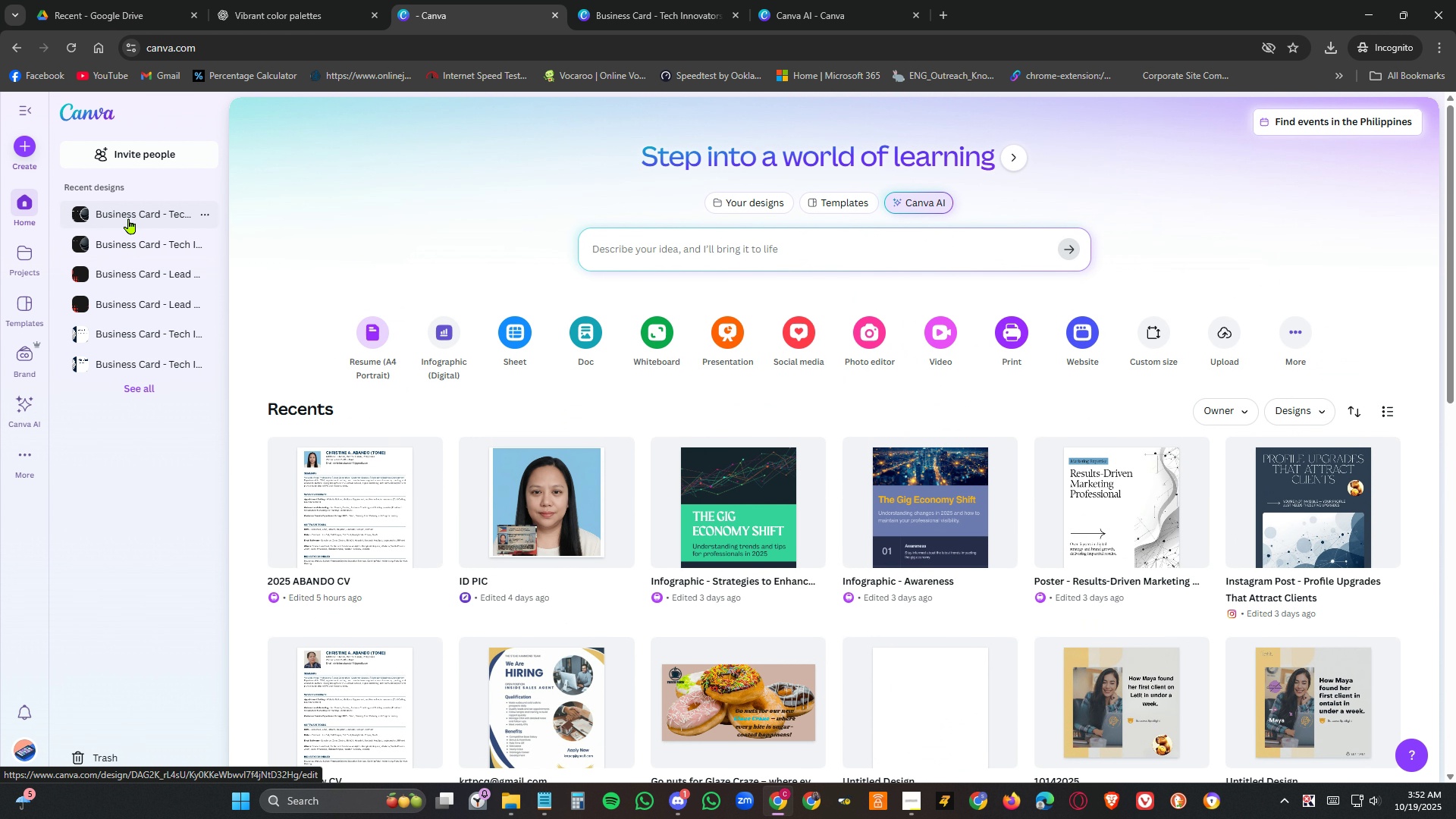 
hold_key(key=Space, duration=0.33)
 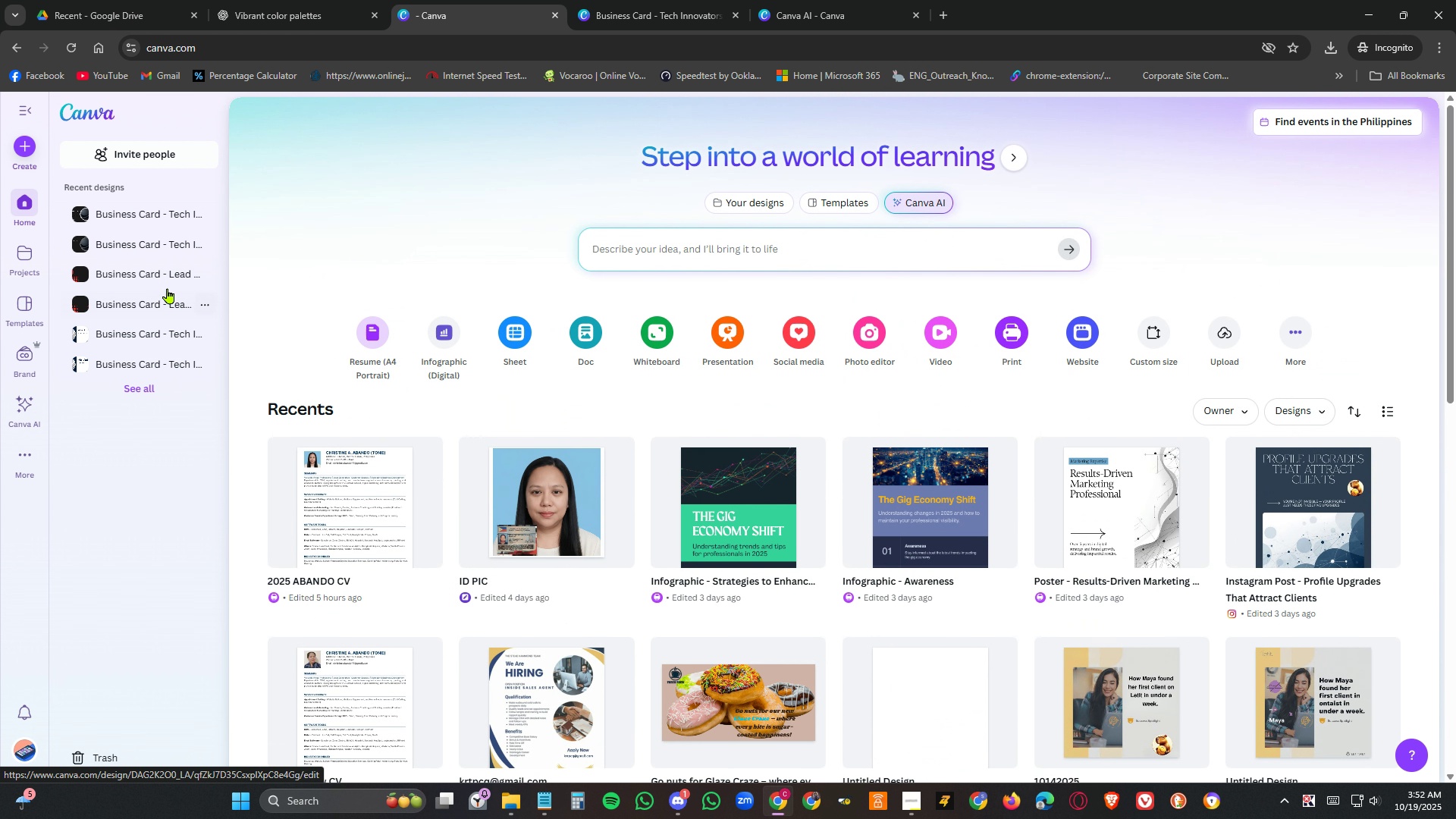 
mouse_move([122, 256])
 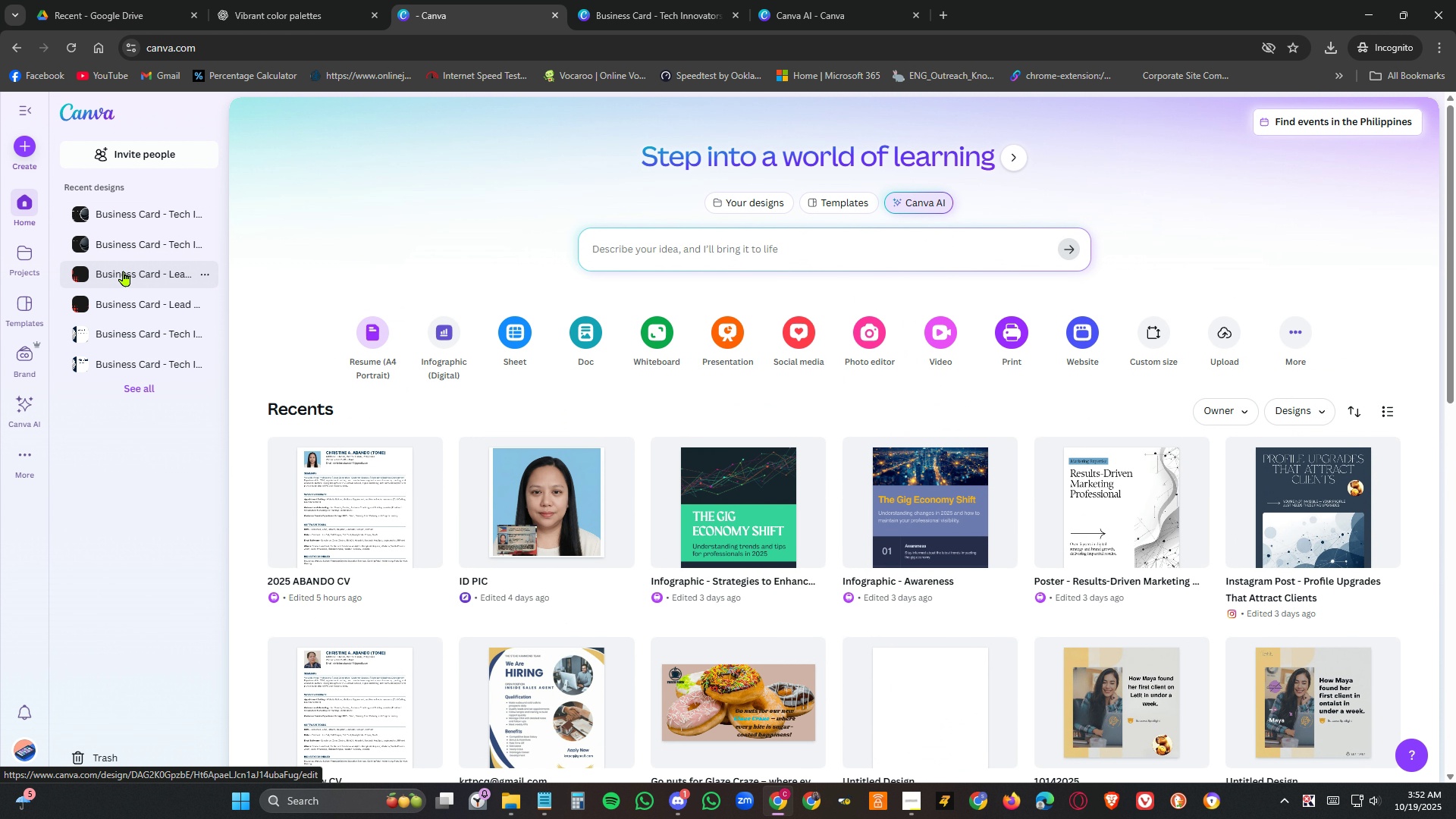 
left_click([124, 271])
 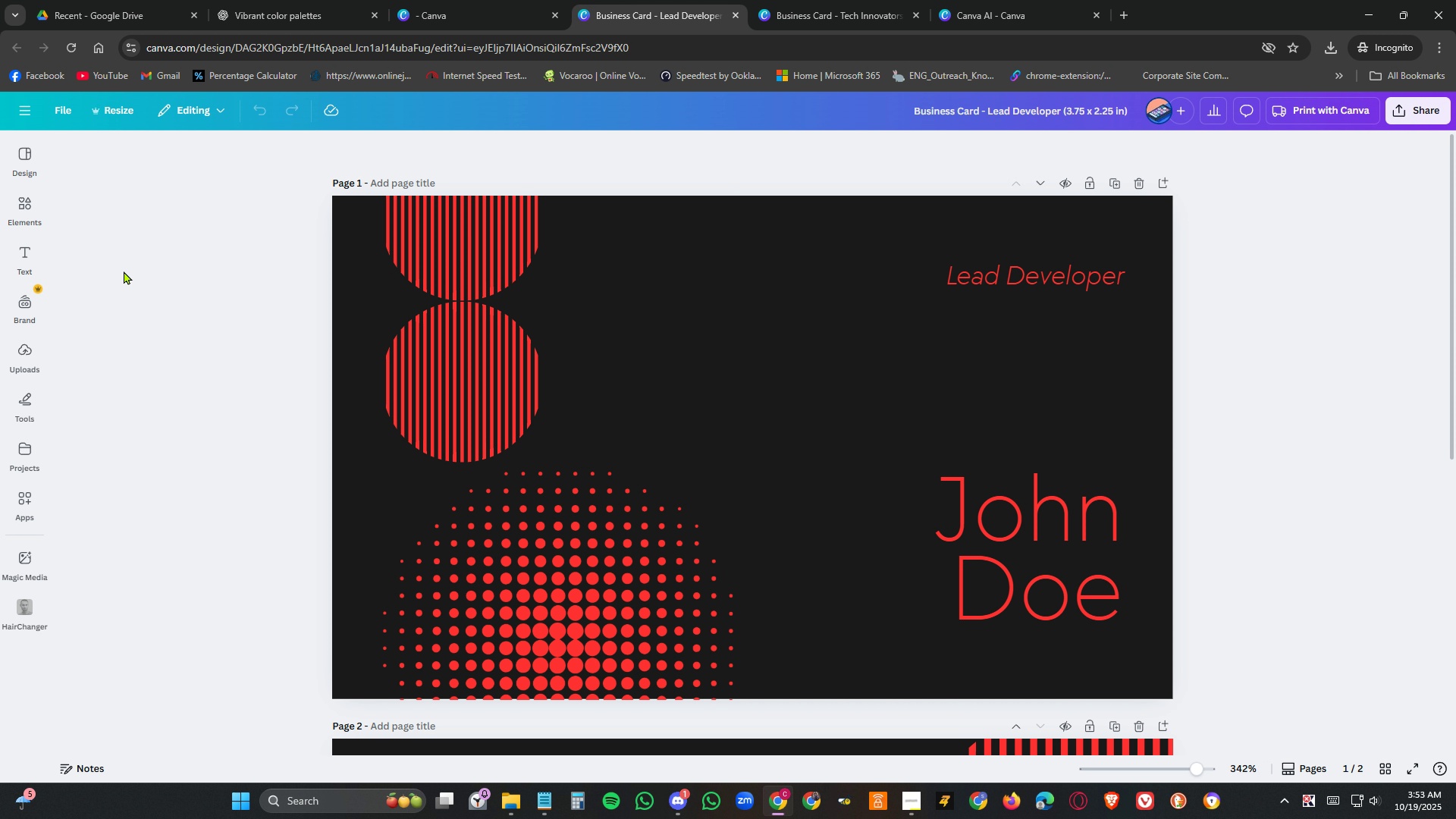 
wait(7.72)
 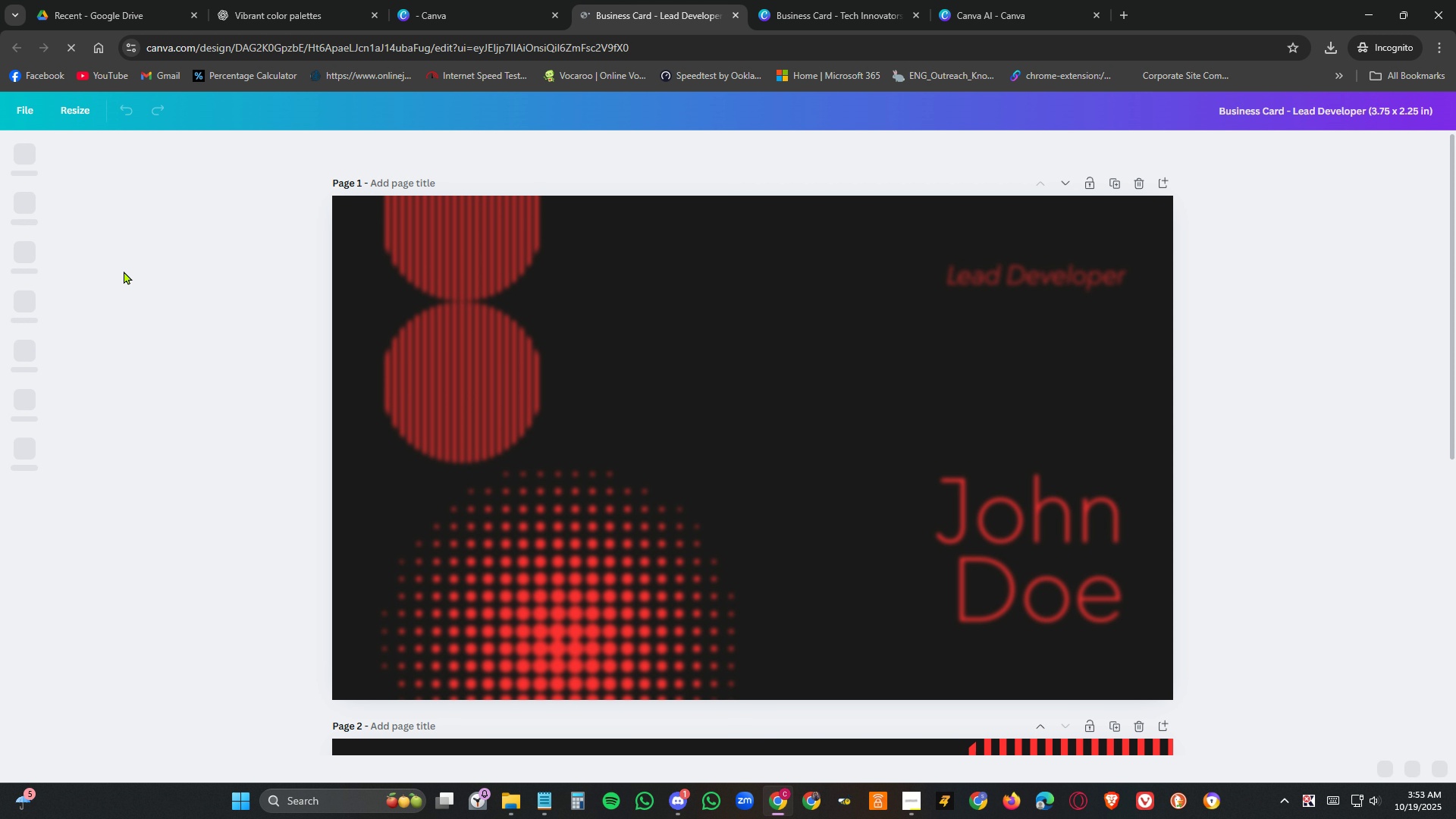 
left_click([1407, 111])
 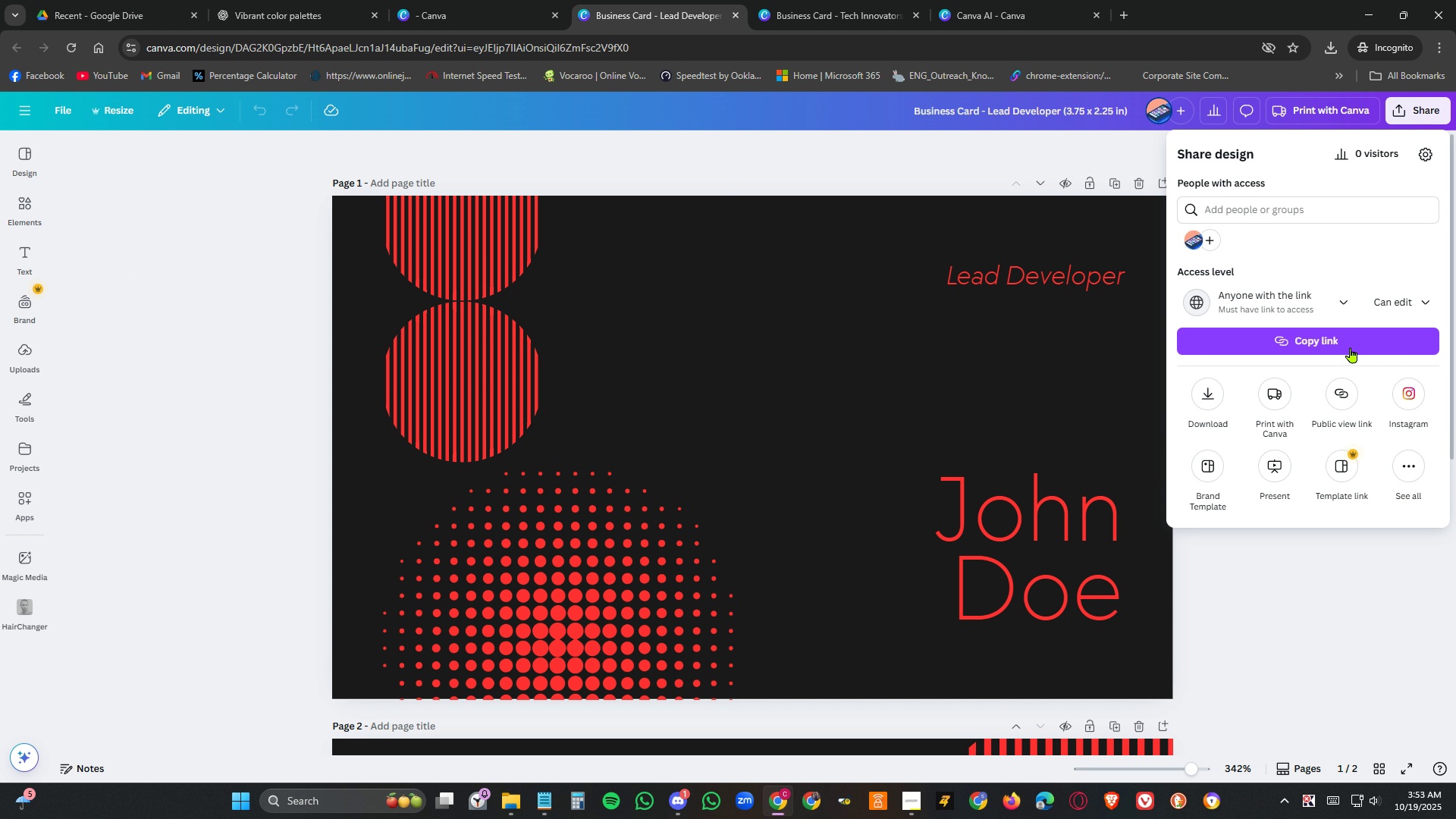 
left_click([1351, 344])
 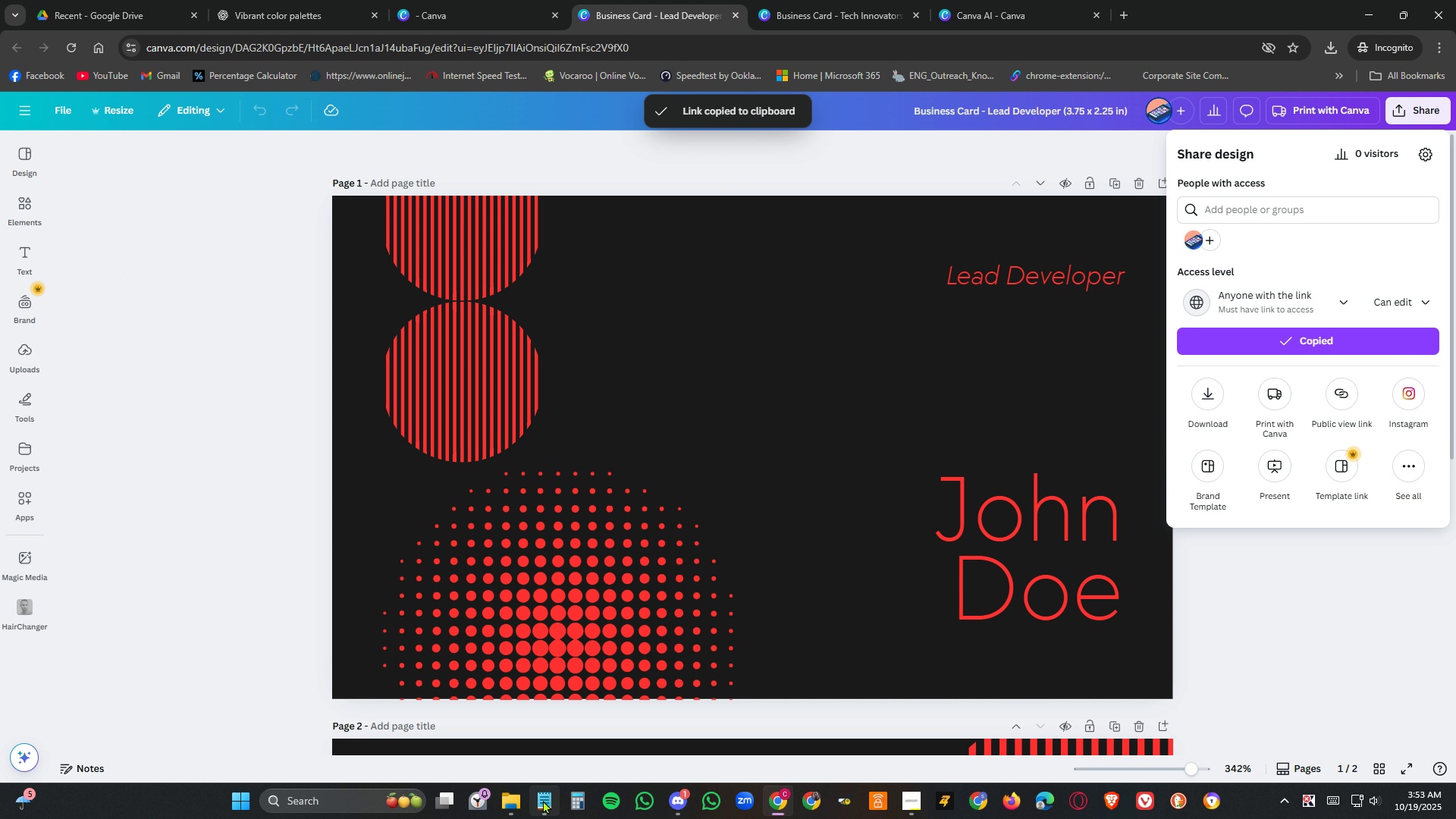 
left_click([544, 800])
 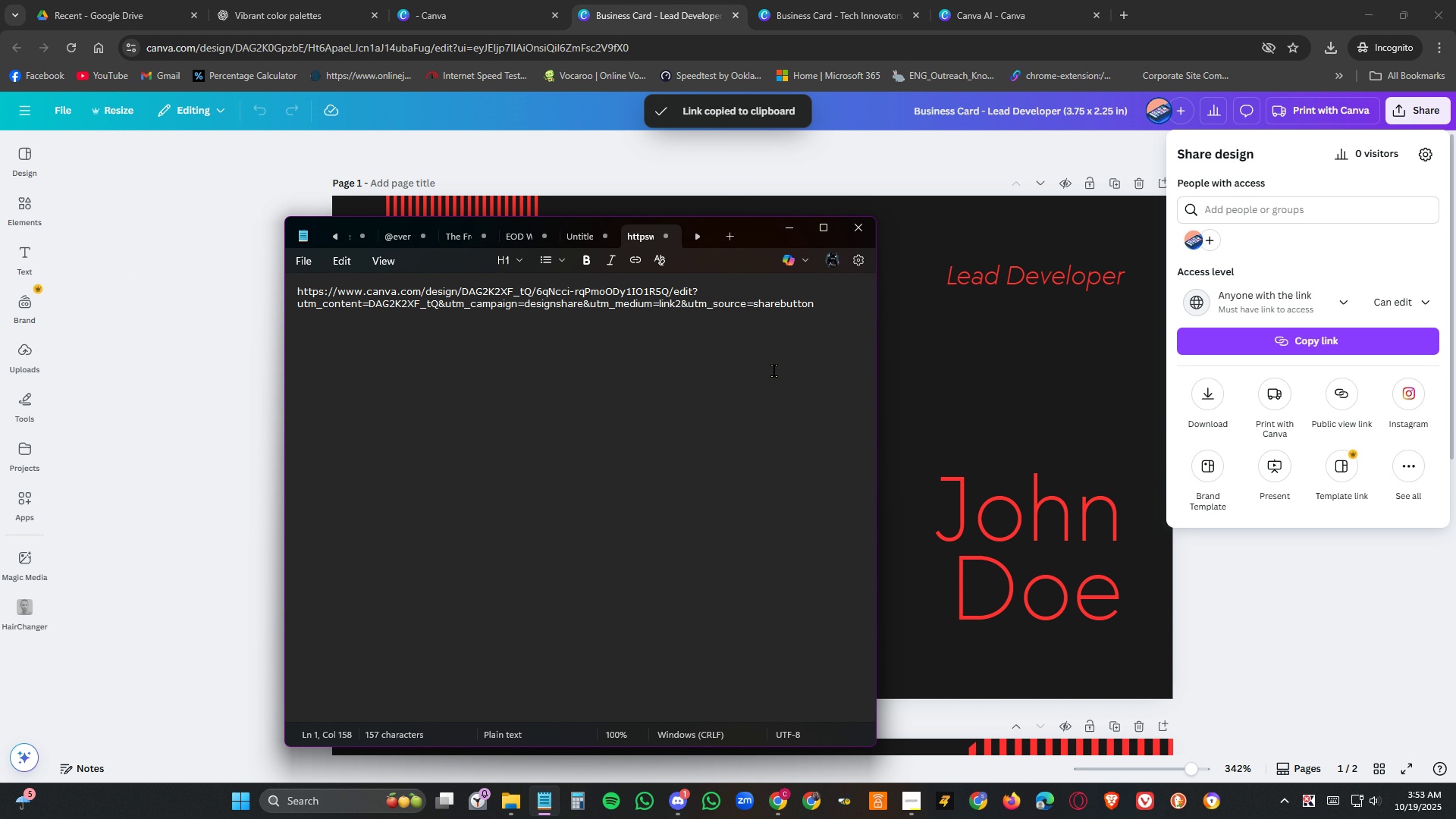 
key(NumpadEnter)
 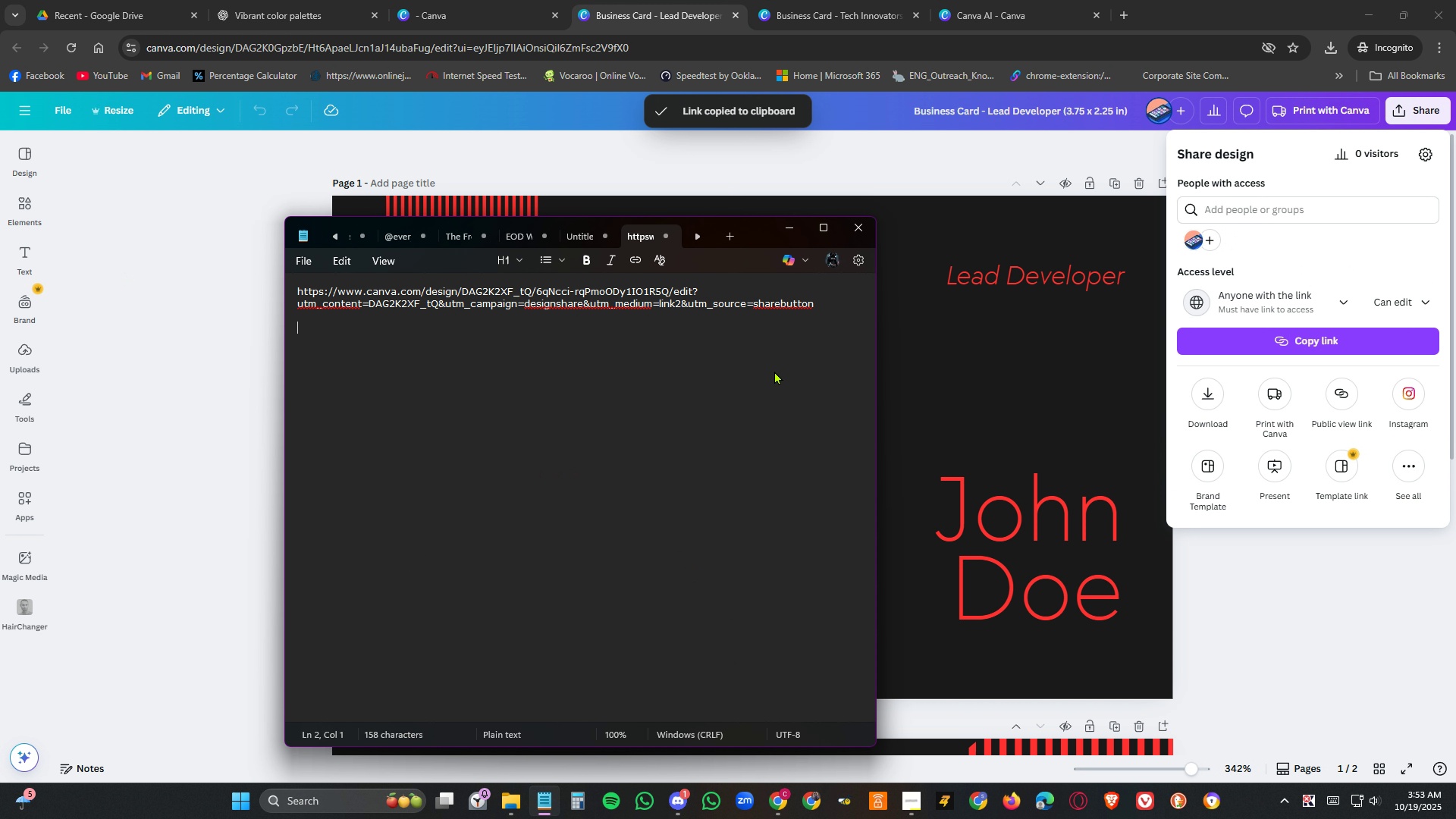 
key(NumpadEnter)
 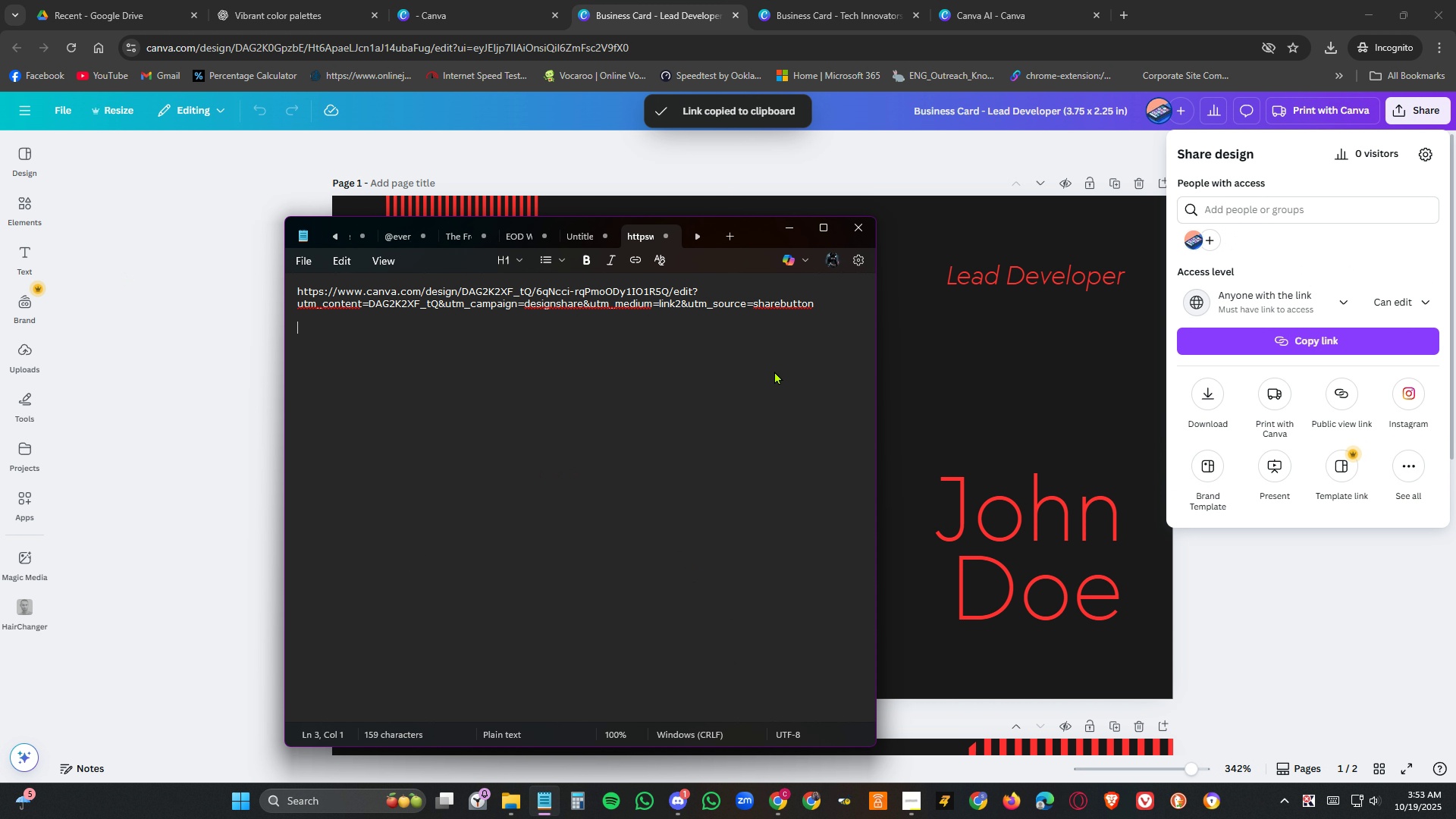 
key(Control+V)
 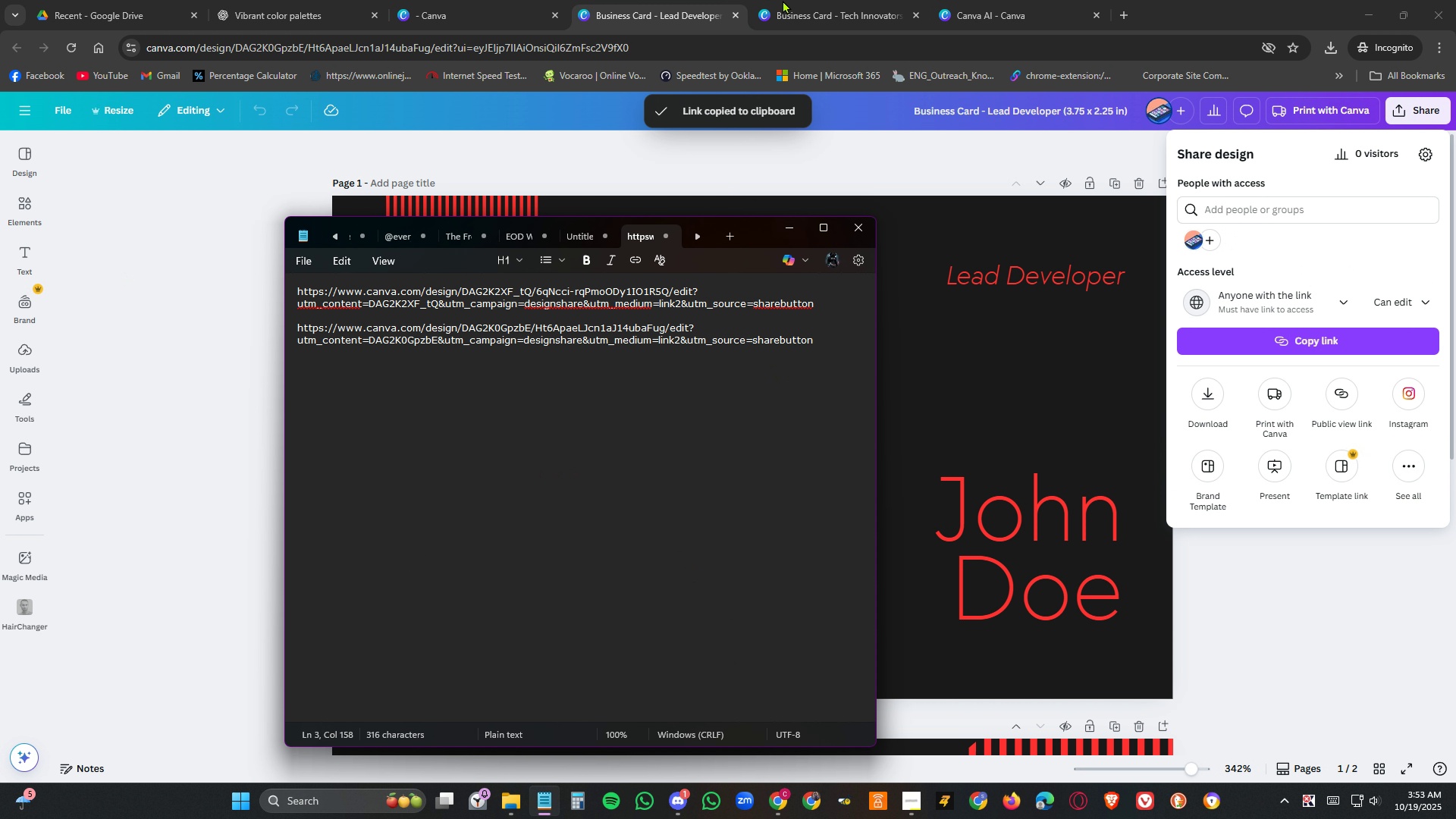 
mouse_move([754, 0])
 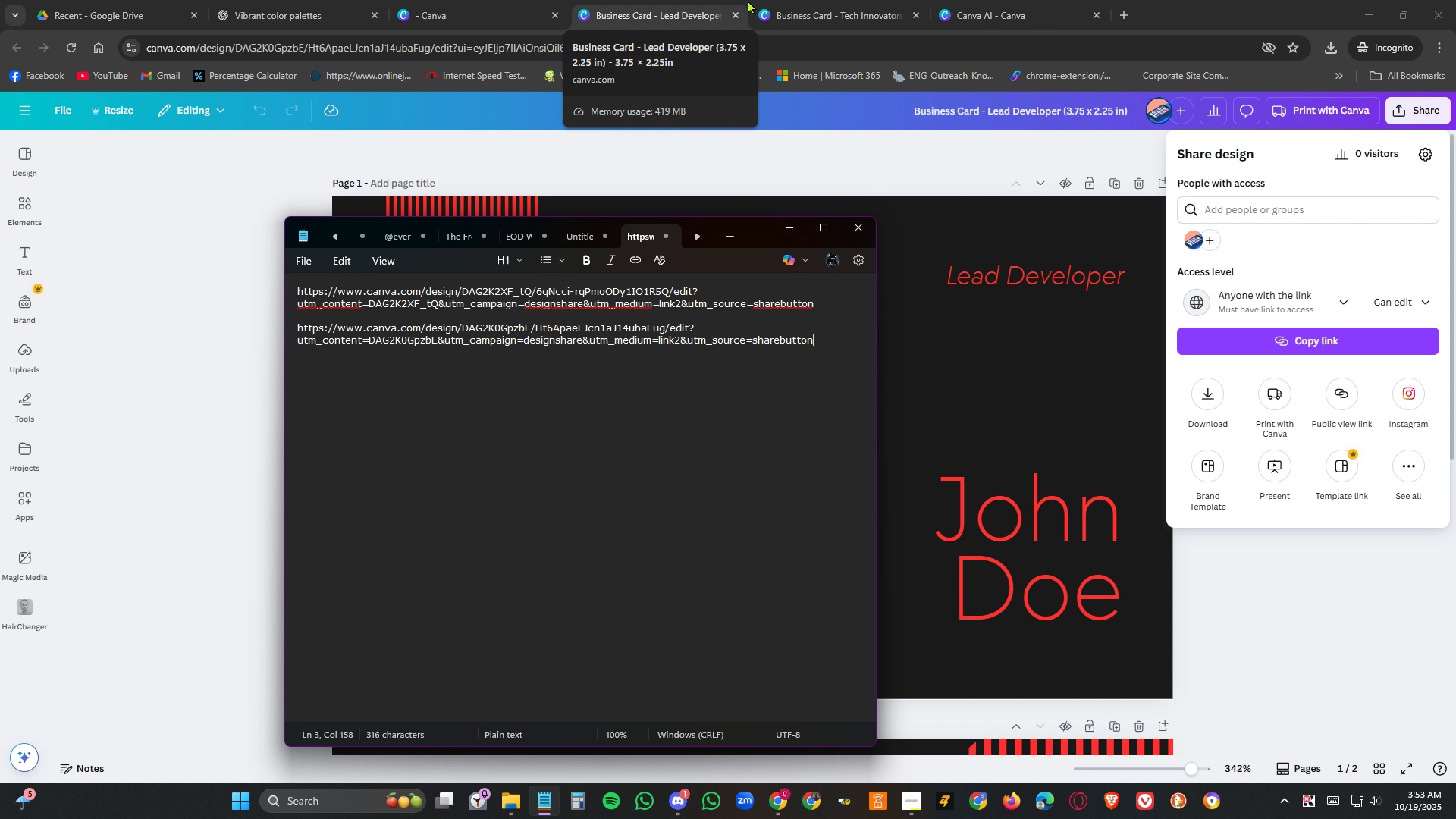 
mouse_move([738, 1])
 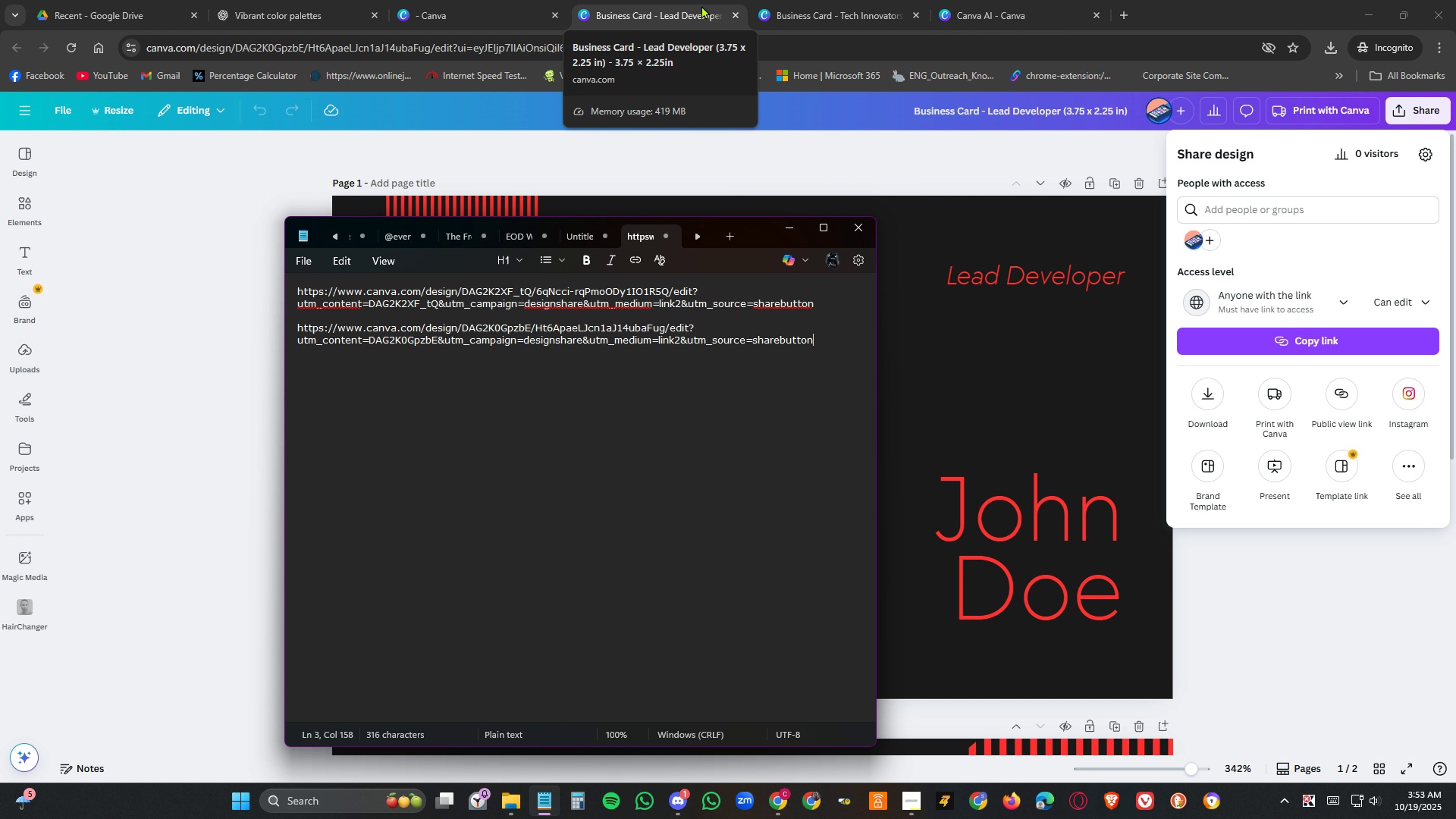 
left_click([805, 9])
 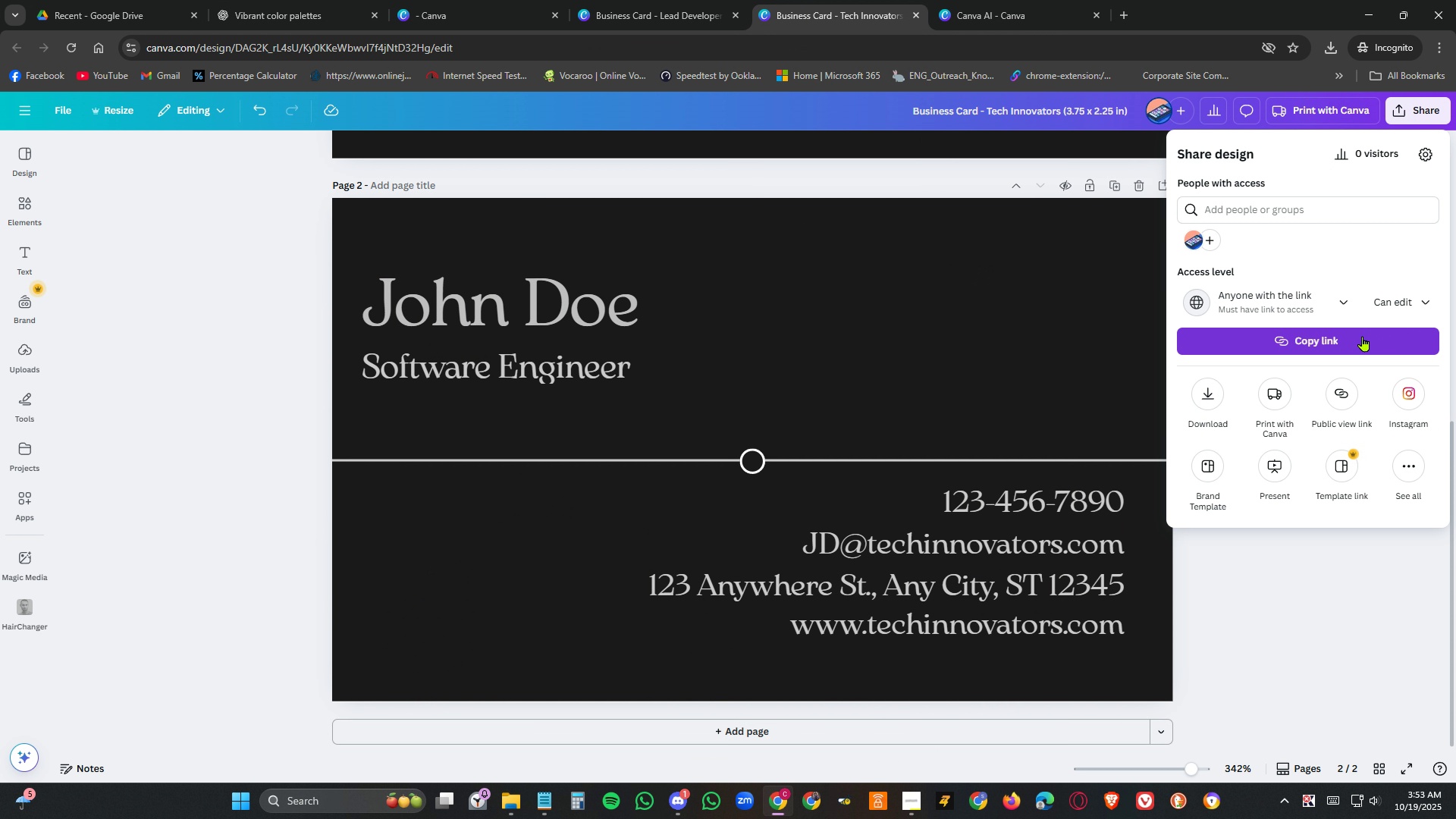 
left_click([1354, 338])
 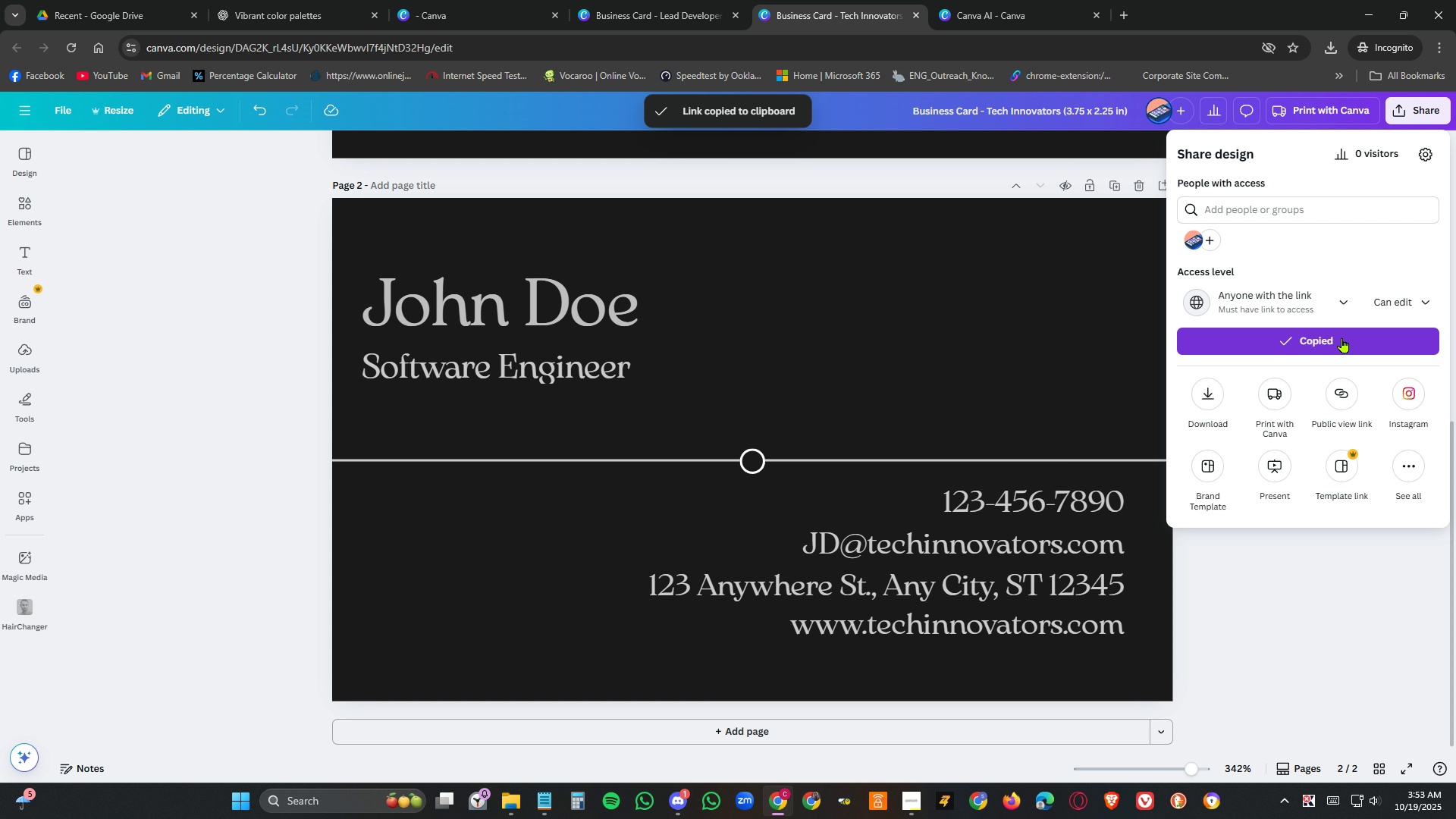 
key(Alt+AltLeft)
 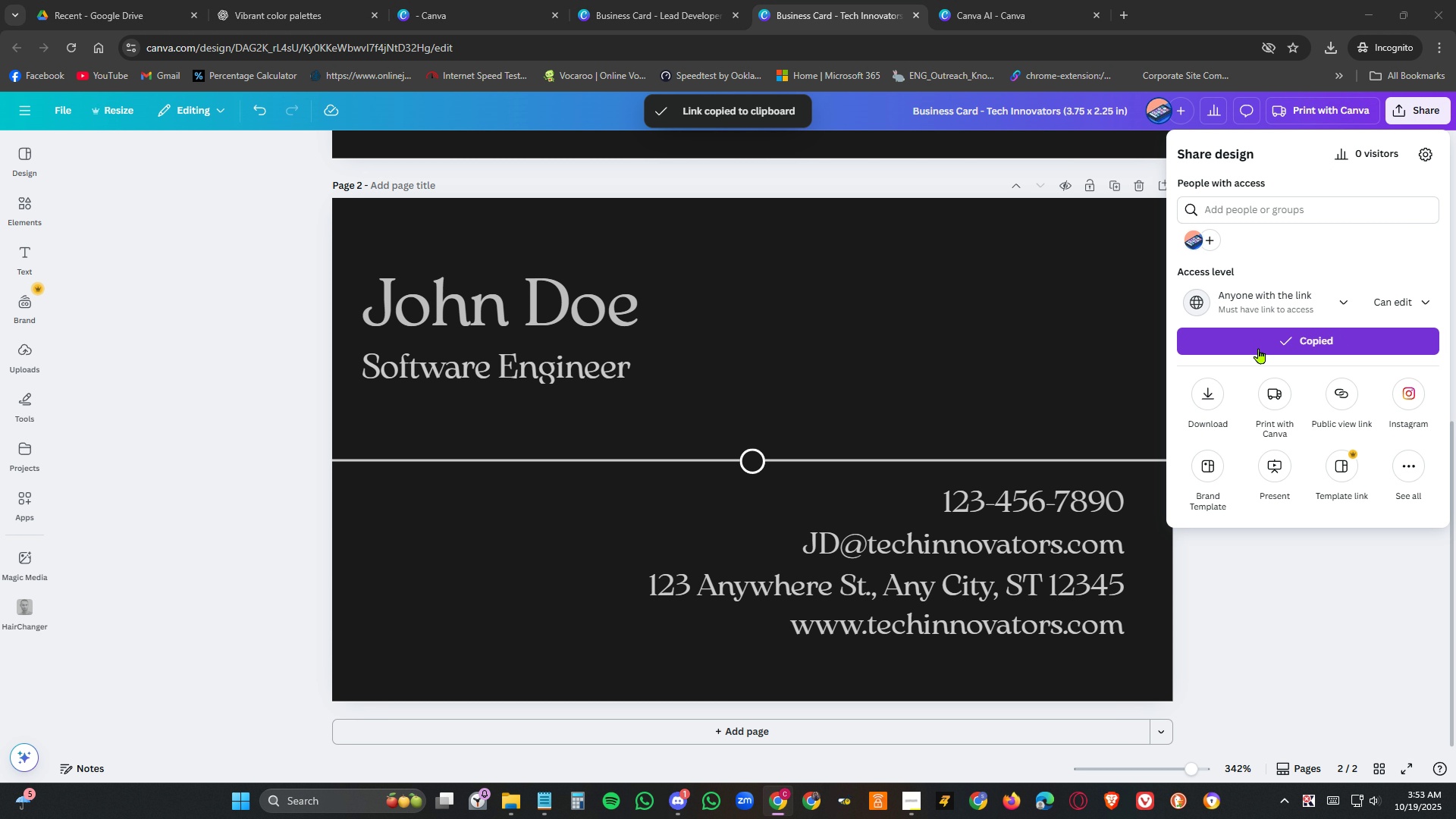 
key(Alt+Tab)
 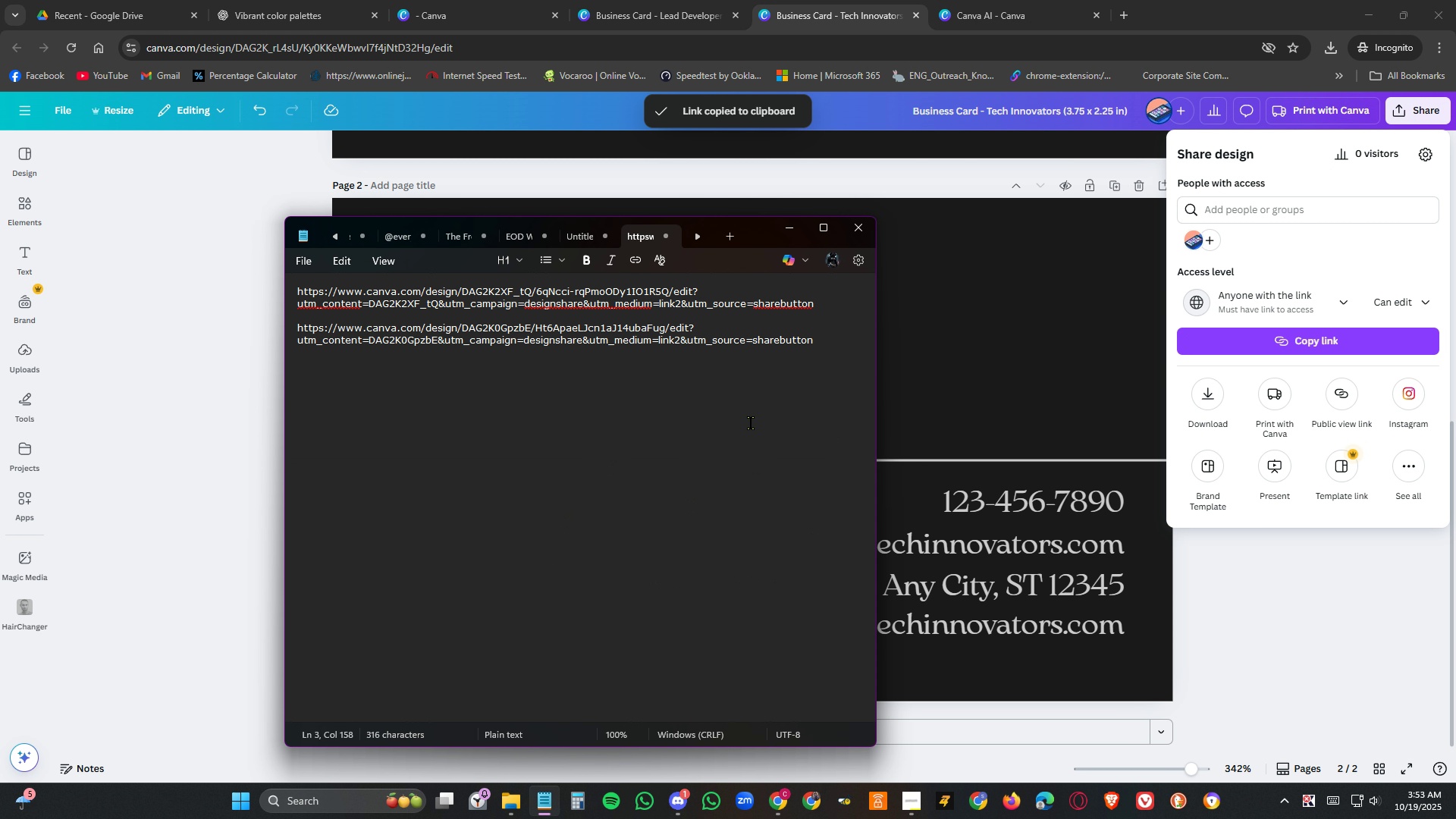 
key(NumpadEnter)
 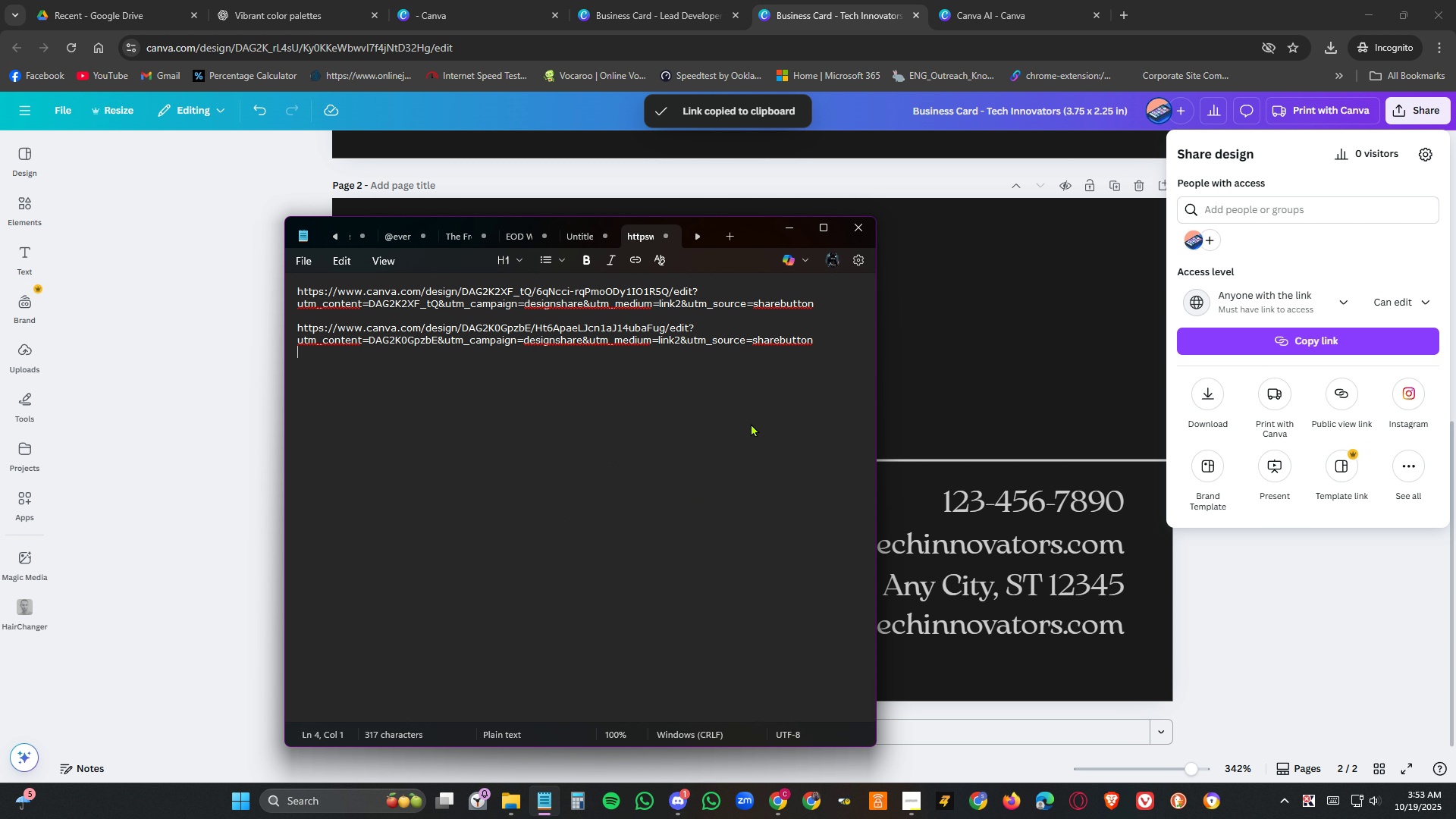 
key(NumpadEnter)
 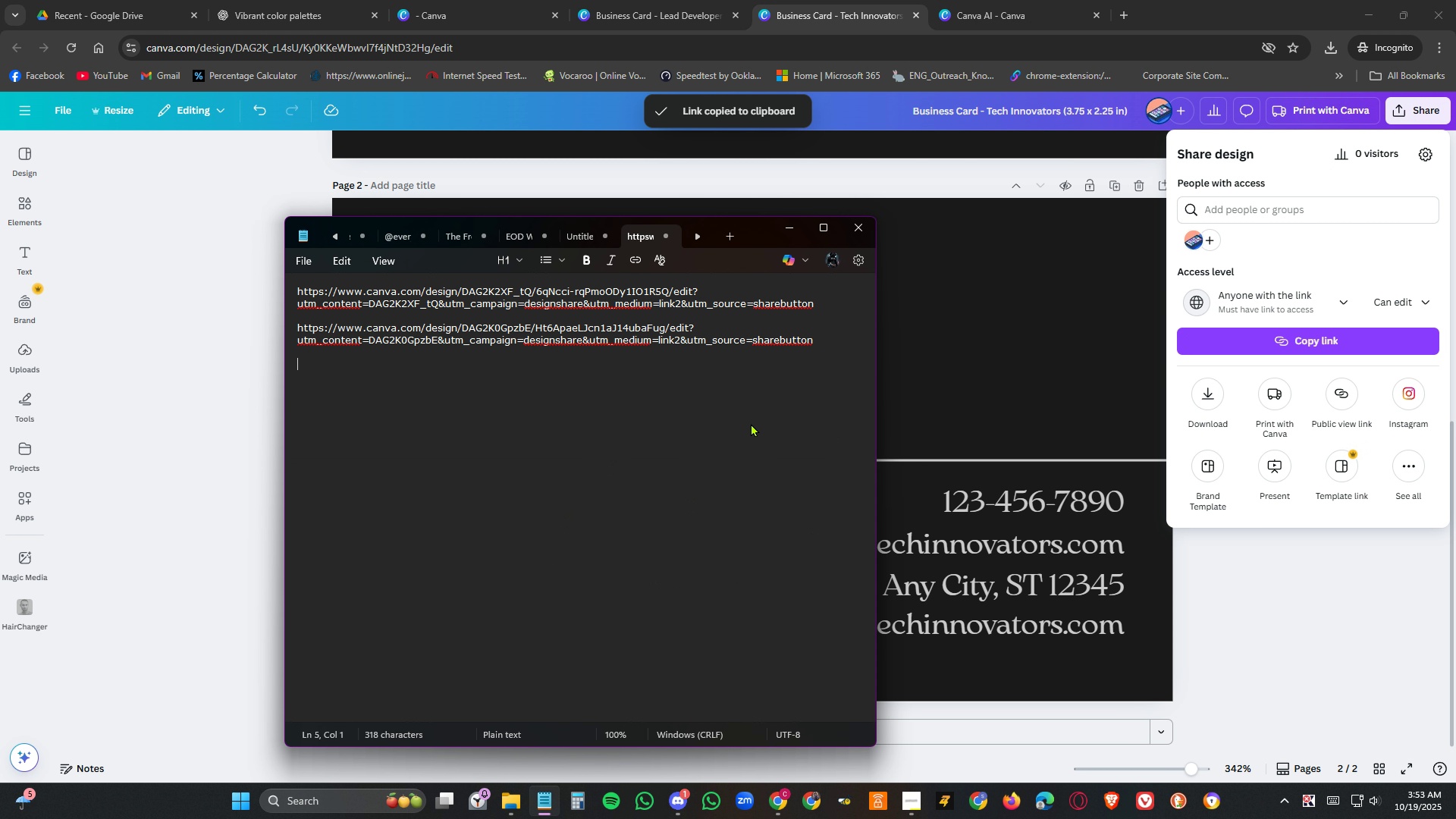 
key(Control+V)
 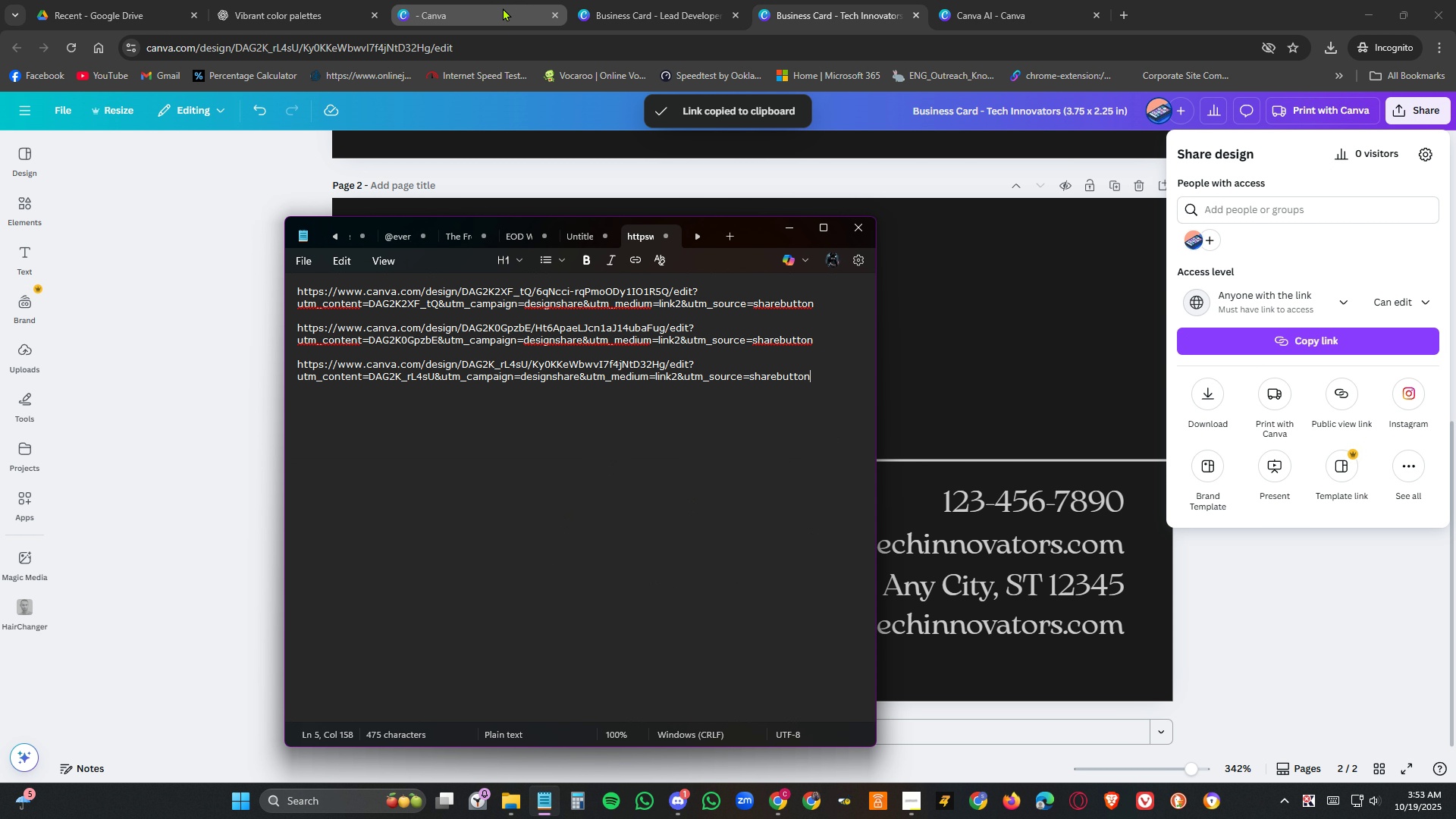 
left_click([419, 0])
 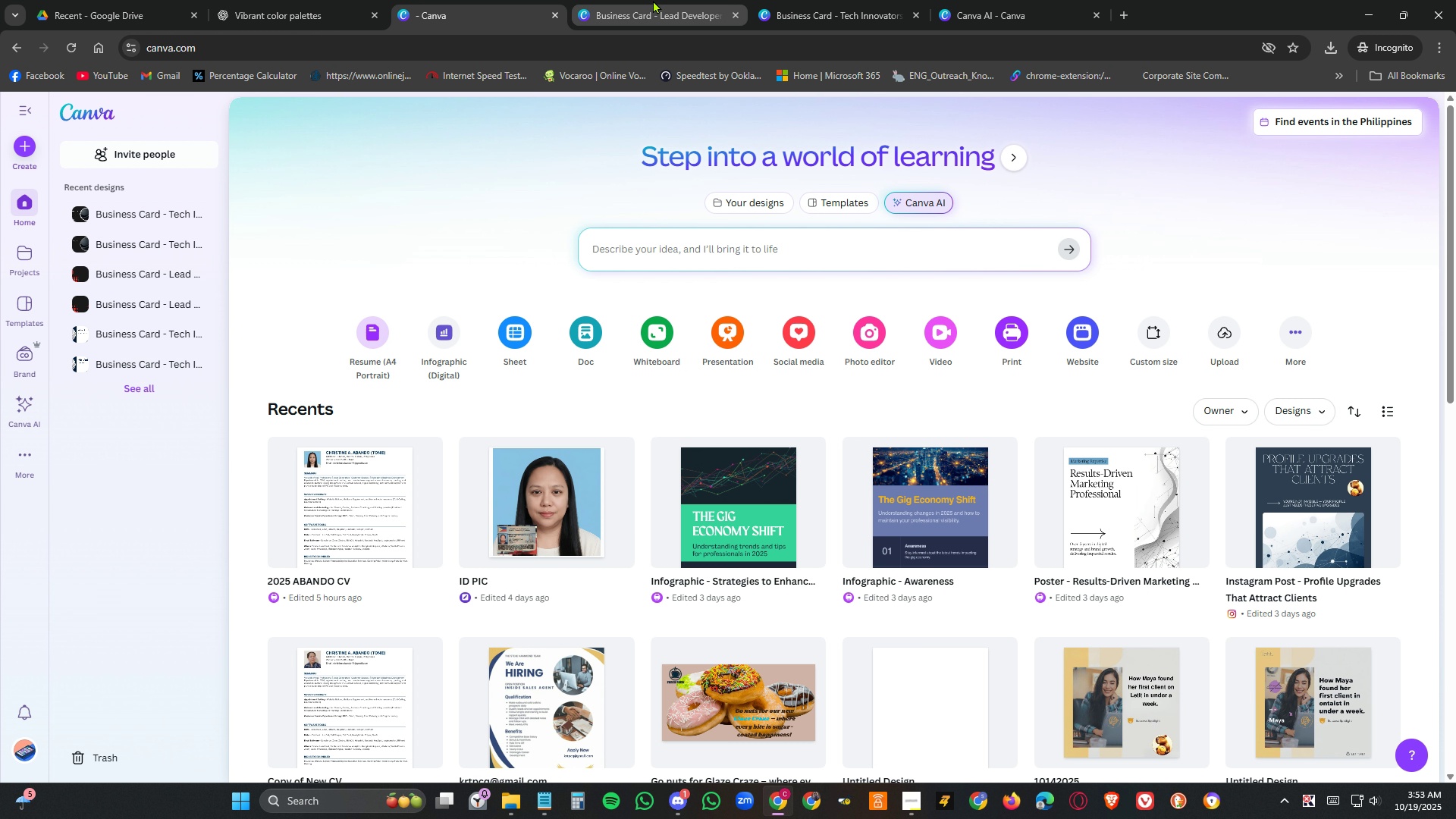 
left_click([653, 0])
 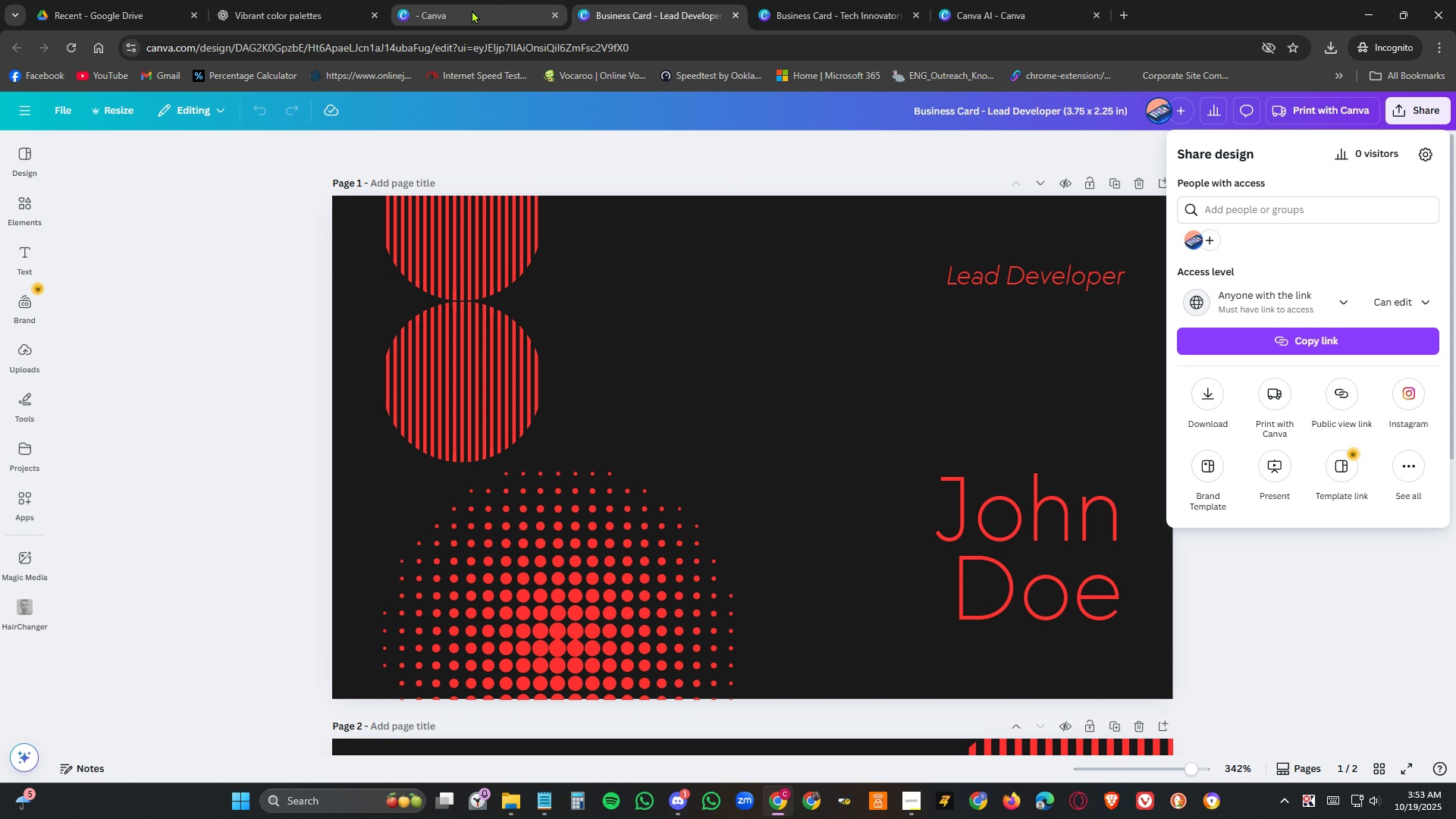 
left_click([470, 10])
 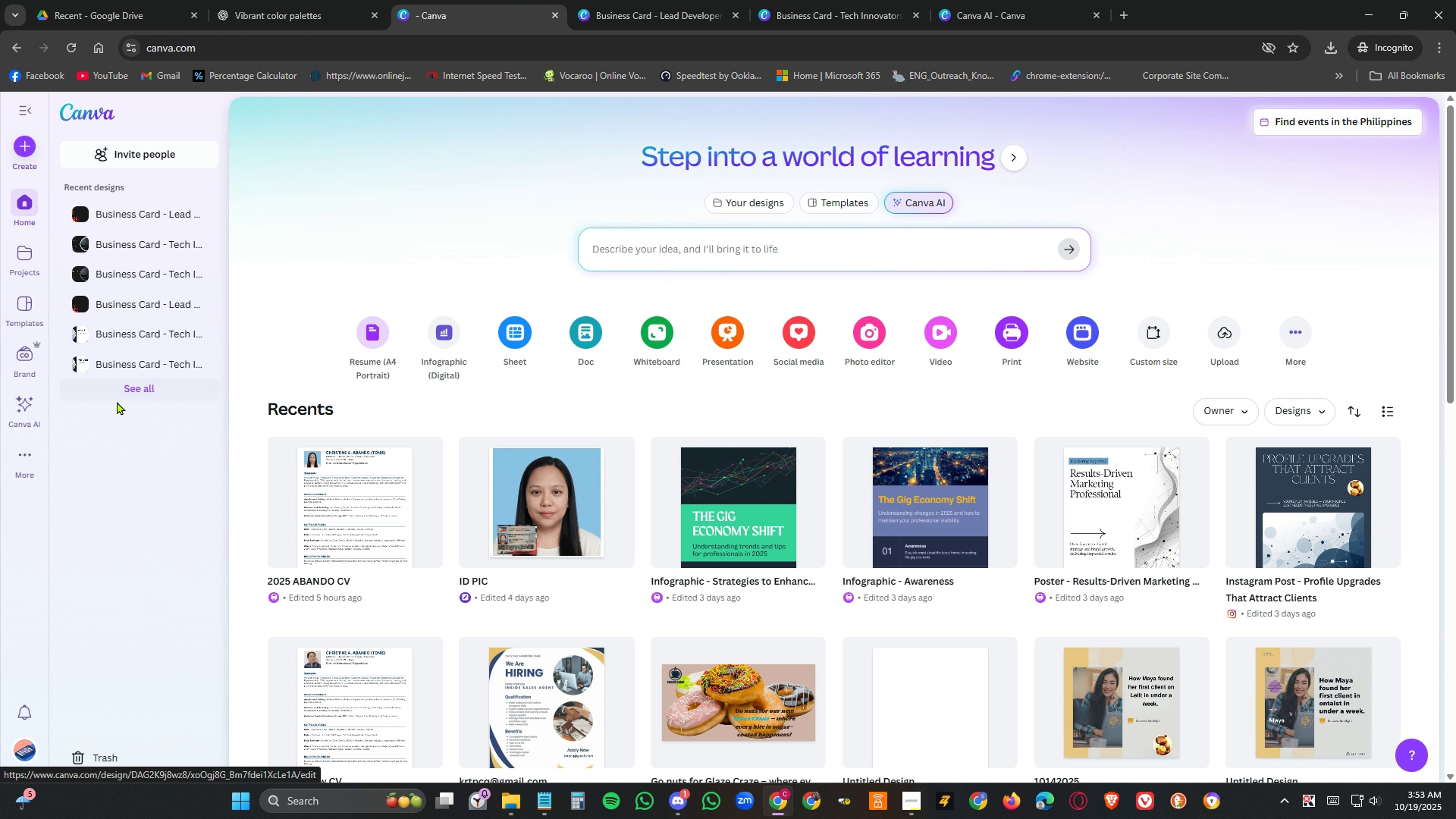 
left_click([140, 394])
 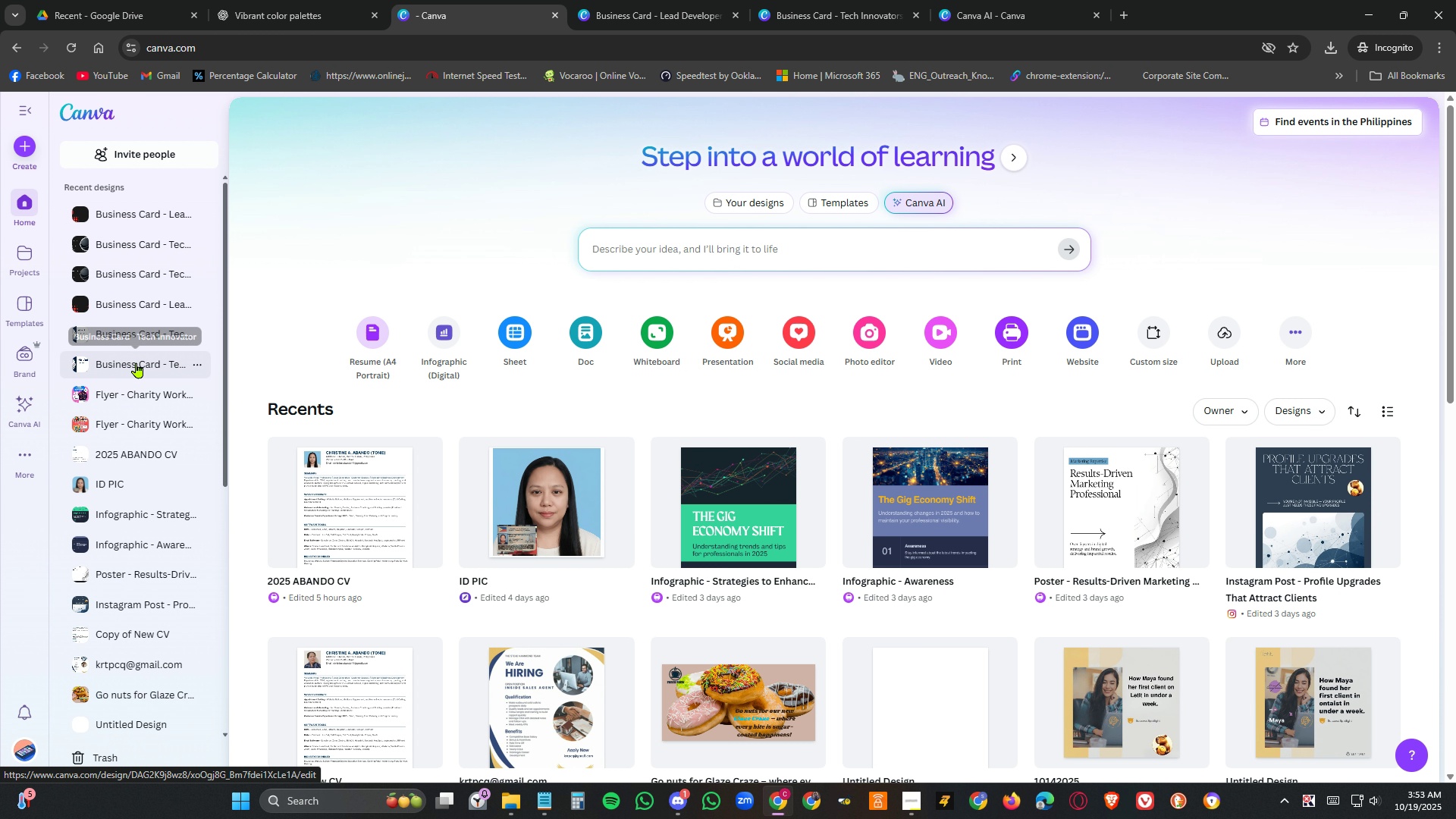 
left_click([136, 362])
 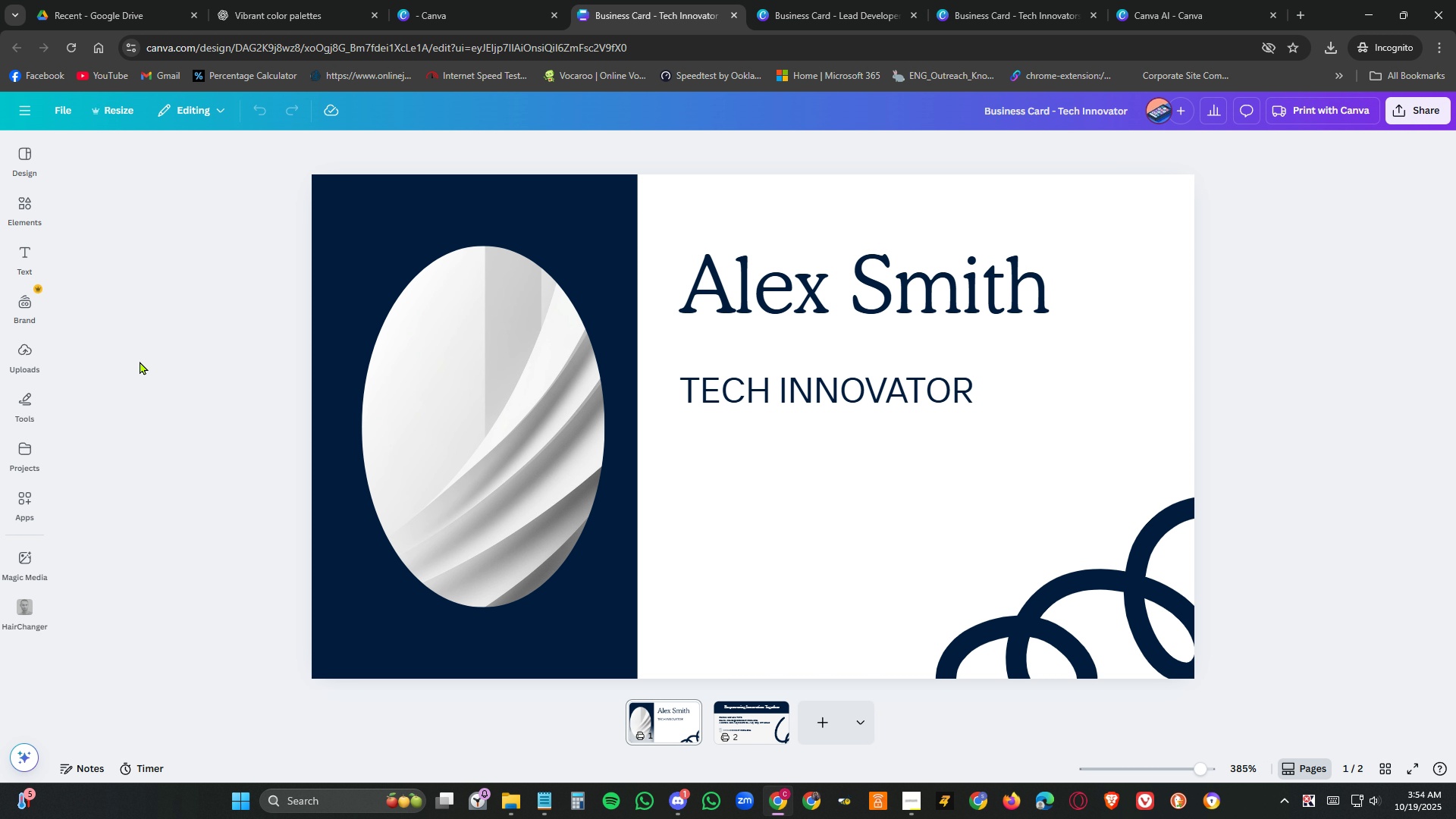 
wait(35.31)
 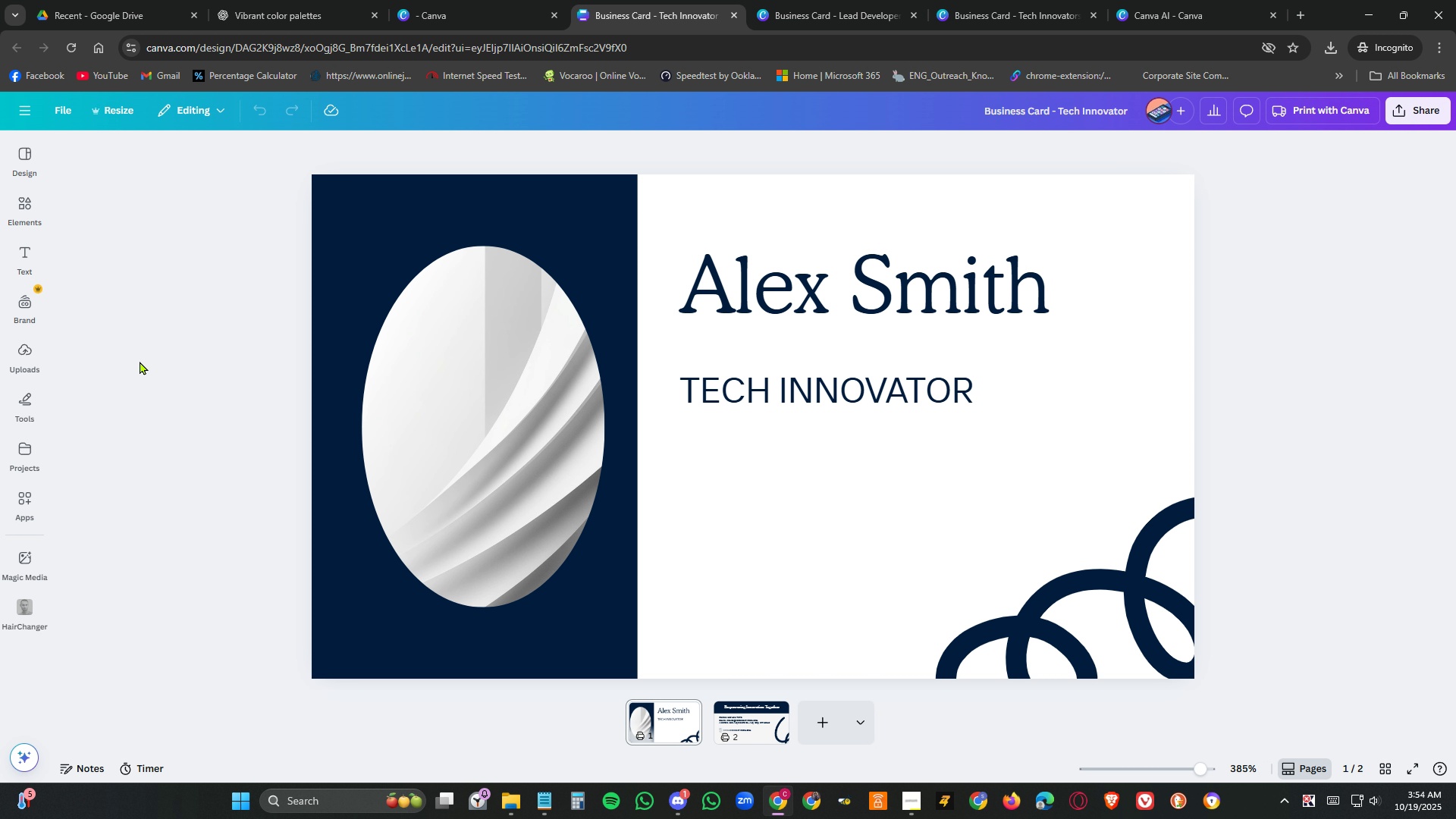 
left_click([913, 801])